 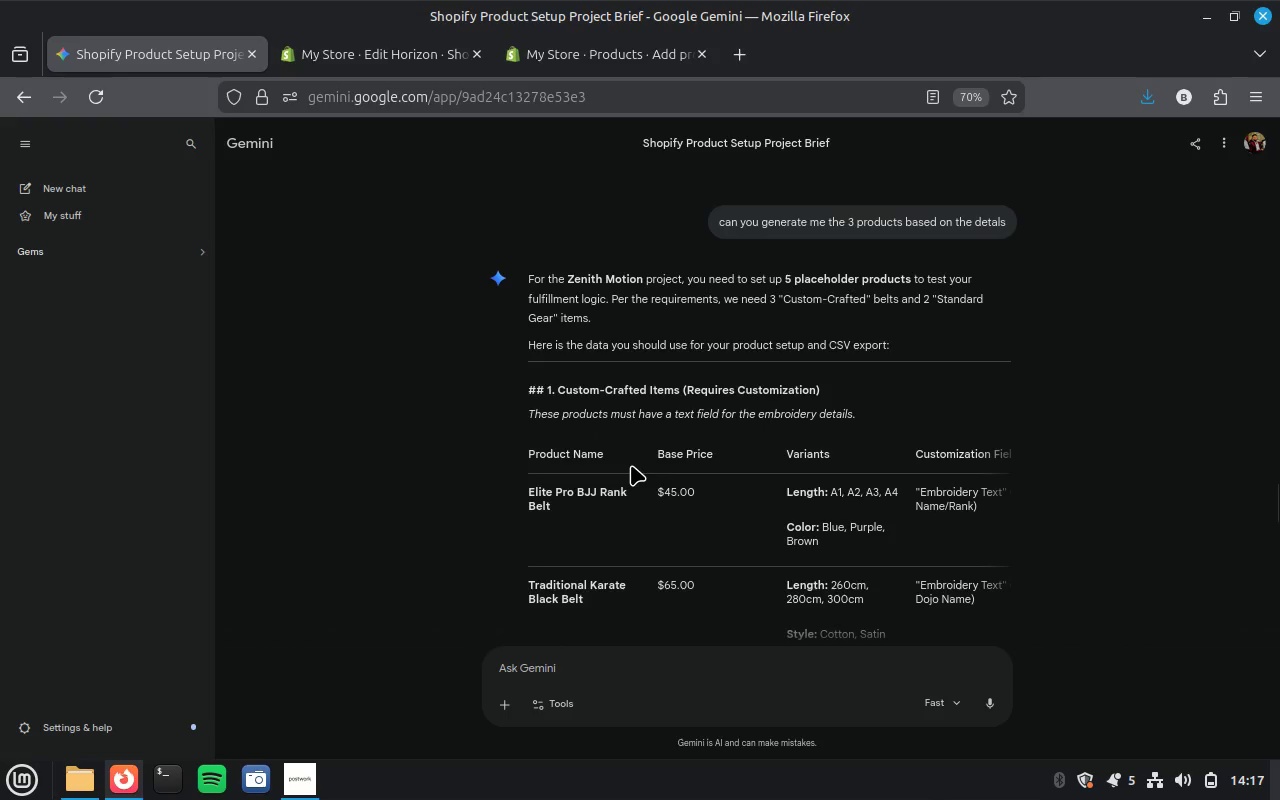 
scroll: coordinate [631, 465], scroll_direction: down, amount: 9.0
 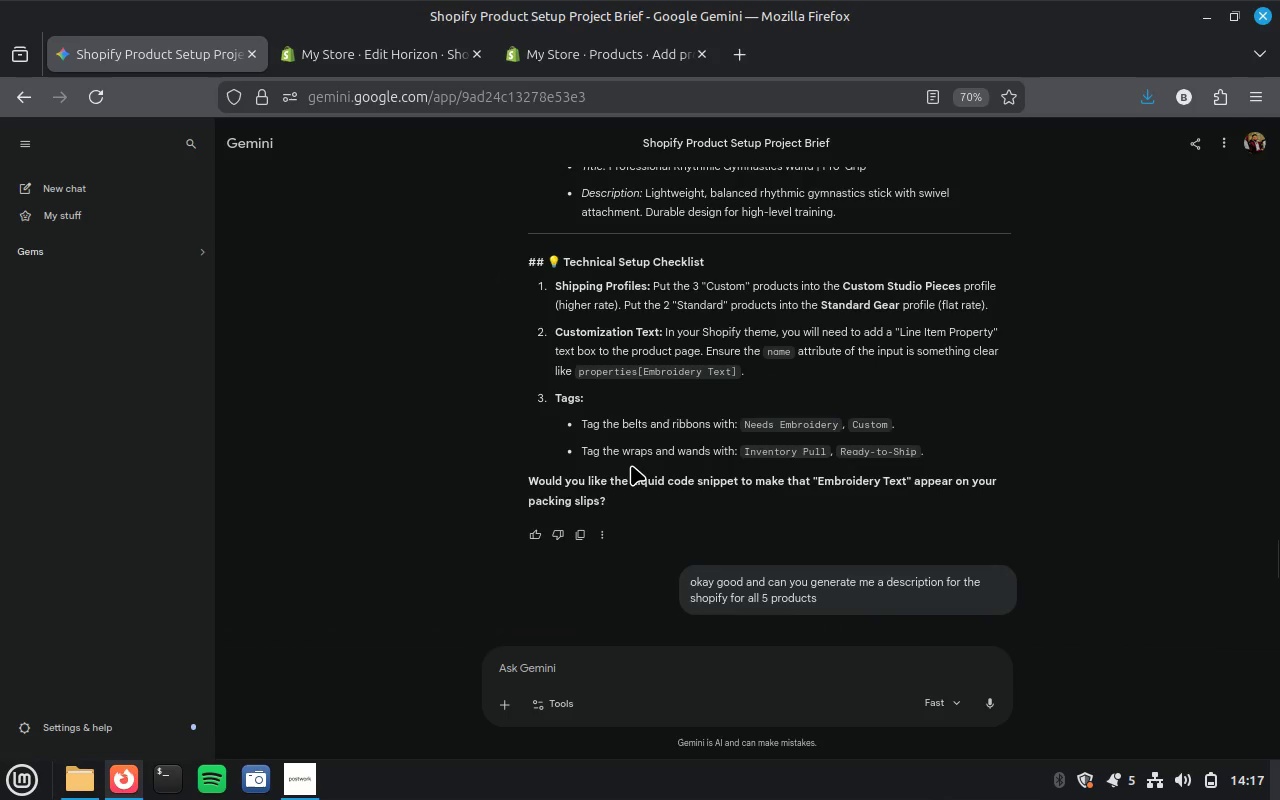 
scroll: coordinate [631, 463], scroll_direction: up, amount: 31.0
 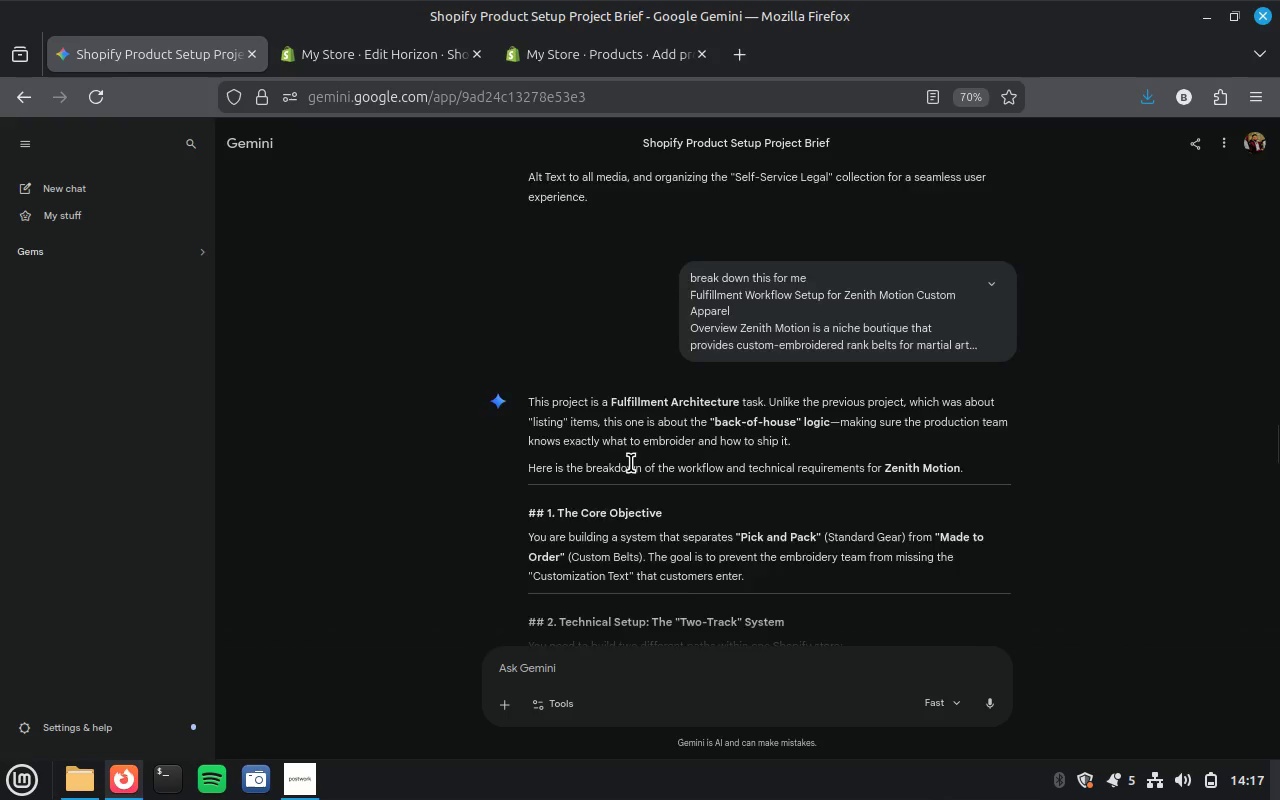 
scroll: coordinate [631, 463], scroll_direction: down, amount: 4.0
 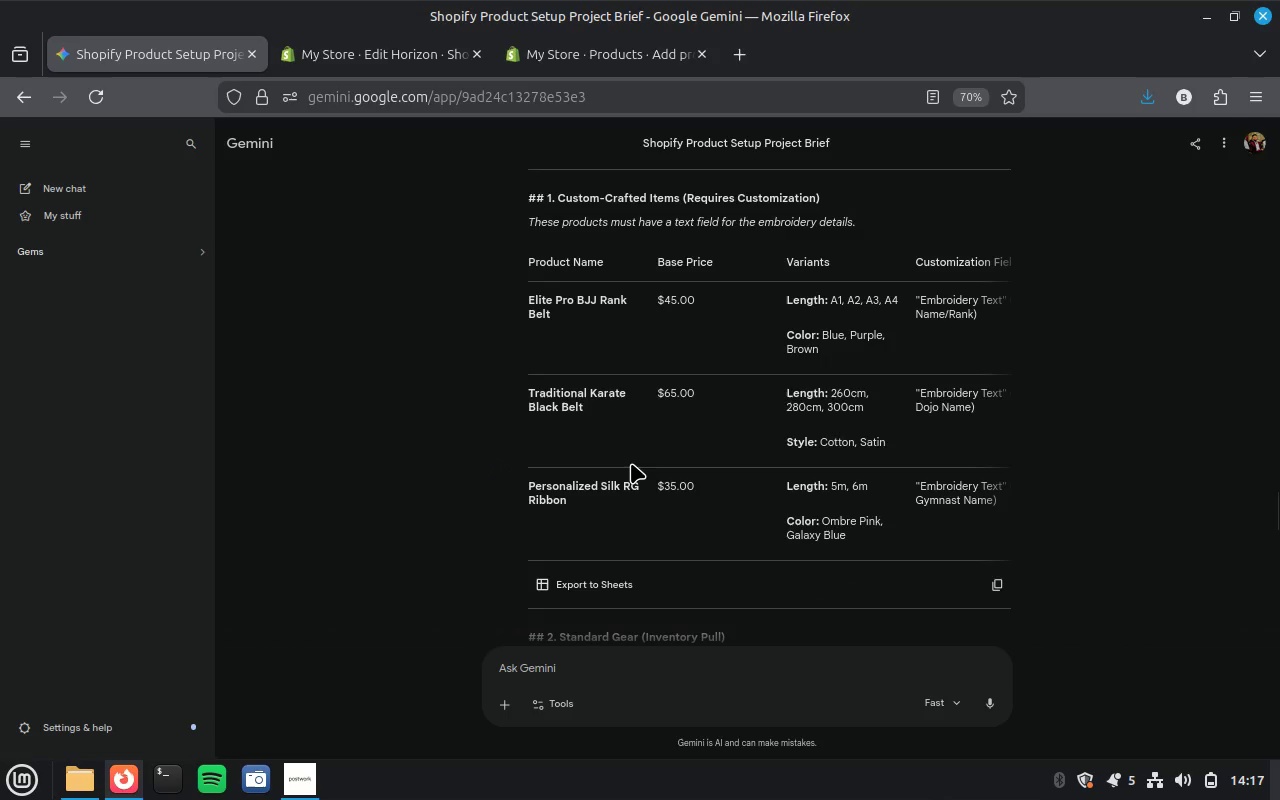 
left_click_drag(start_coordinate=[527, 481], to_coordinate=[638, 505])
 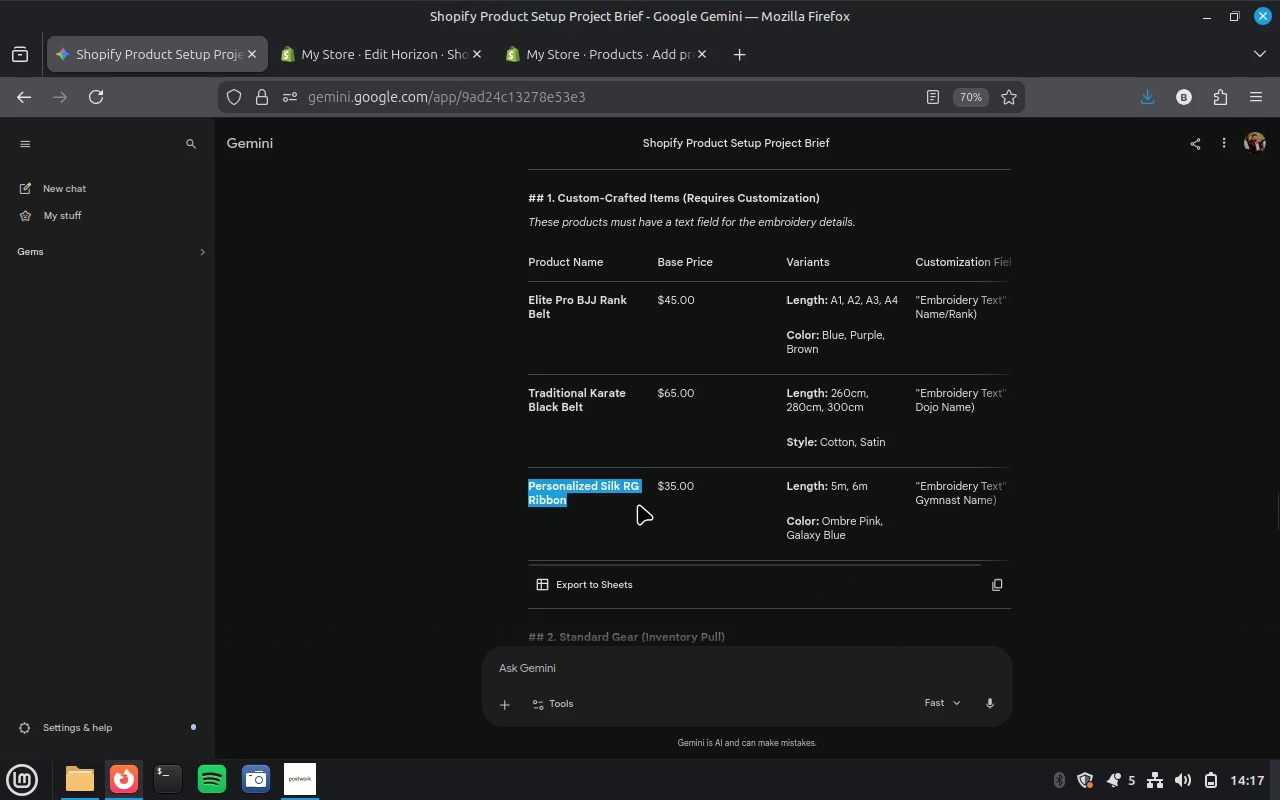 
key(Control+C)
 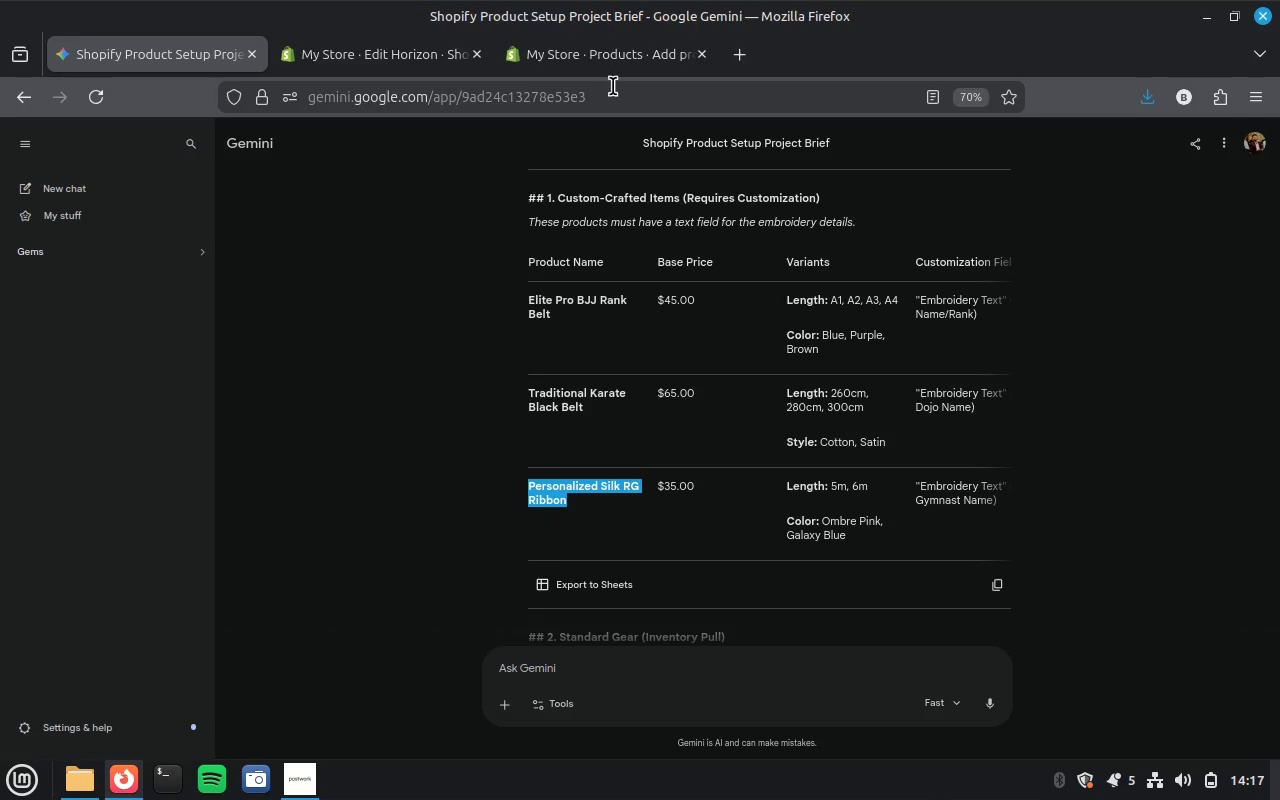 
left_click([605, 46])
 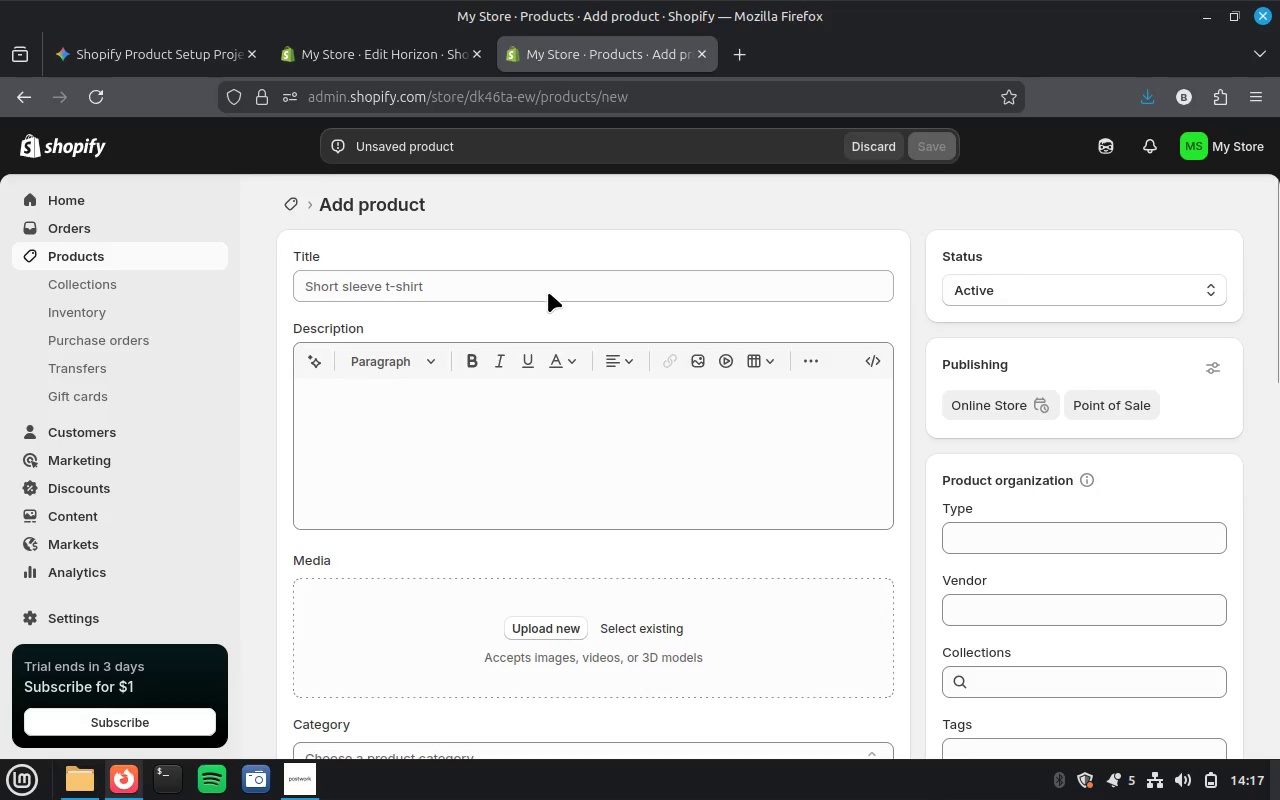 
left_click([549, 292])
 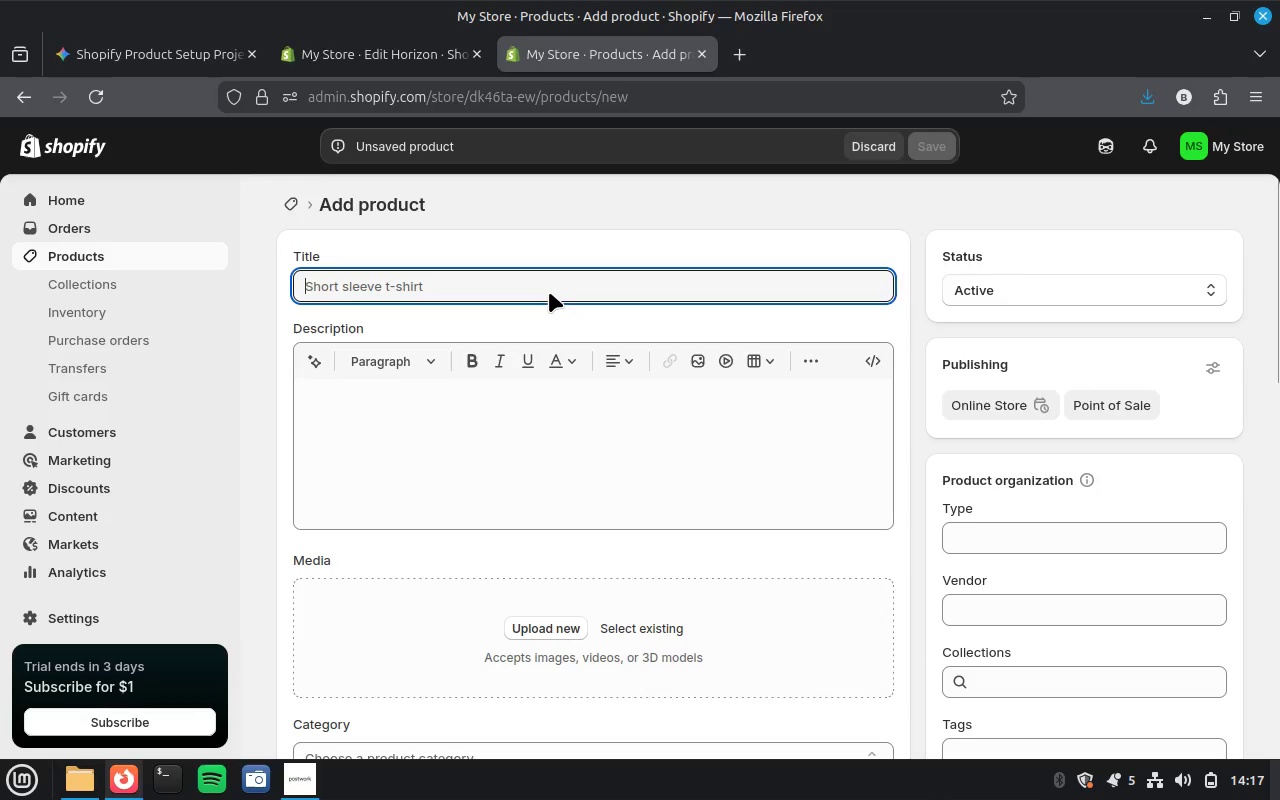 
key(Control+V)
 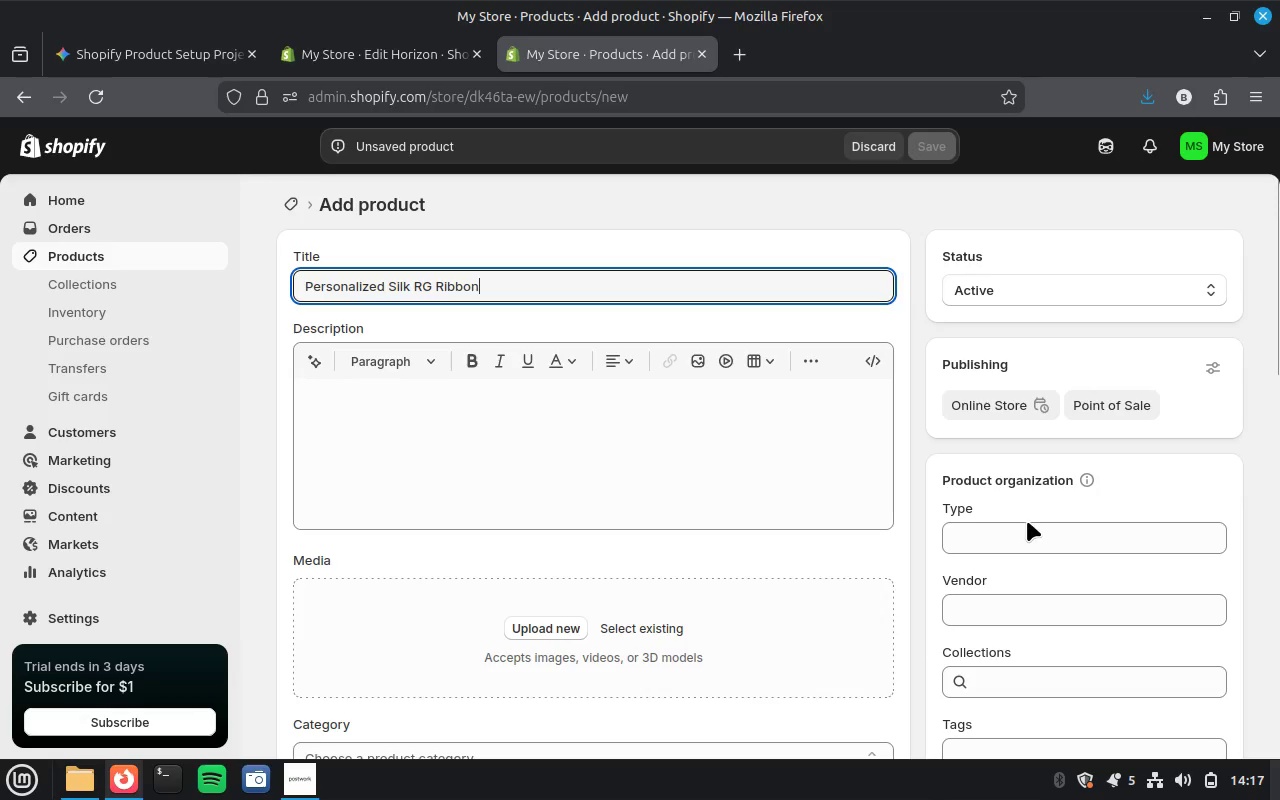 
left_click([1028, 524])
 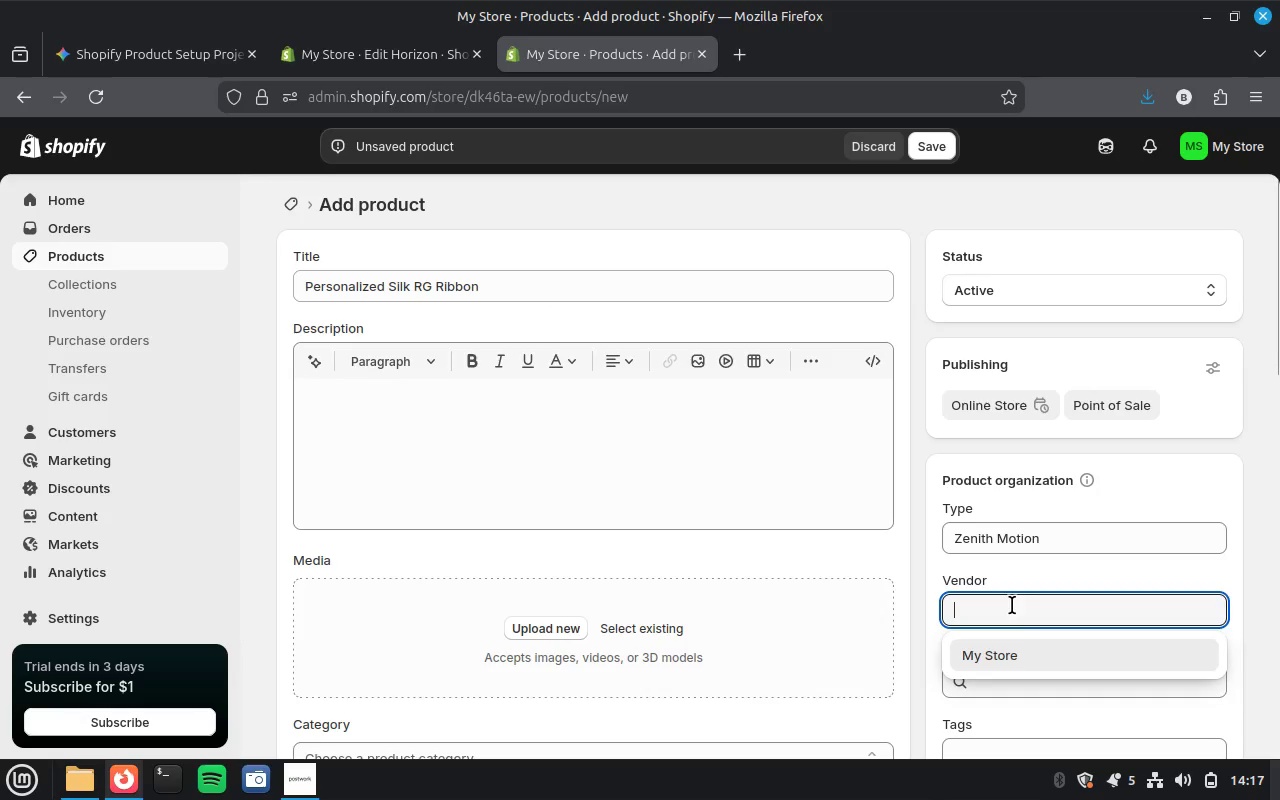 
left_click([1010, 661])
 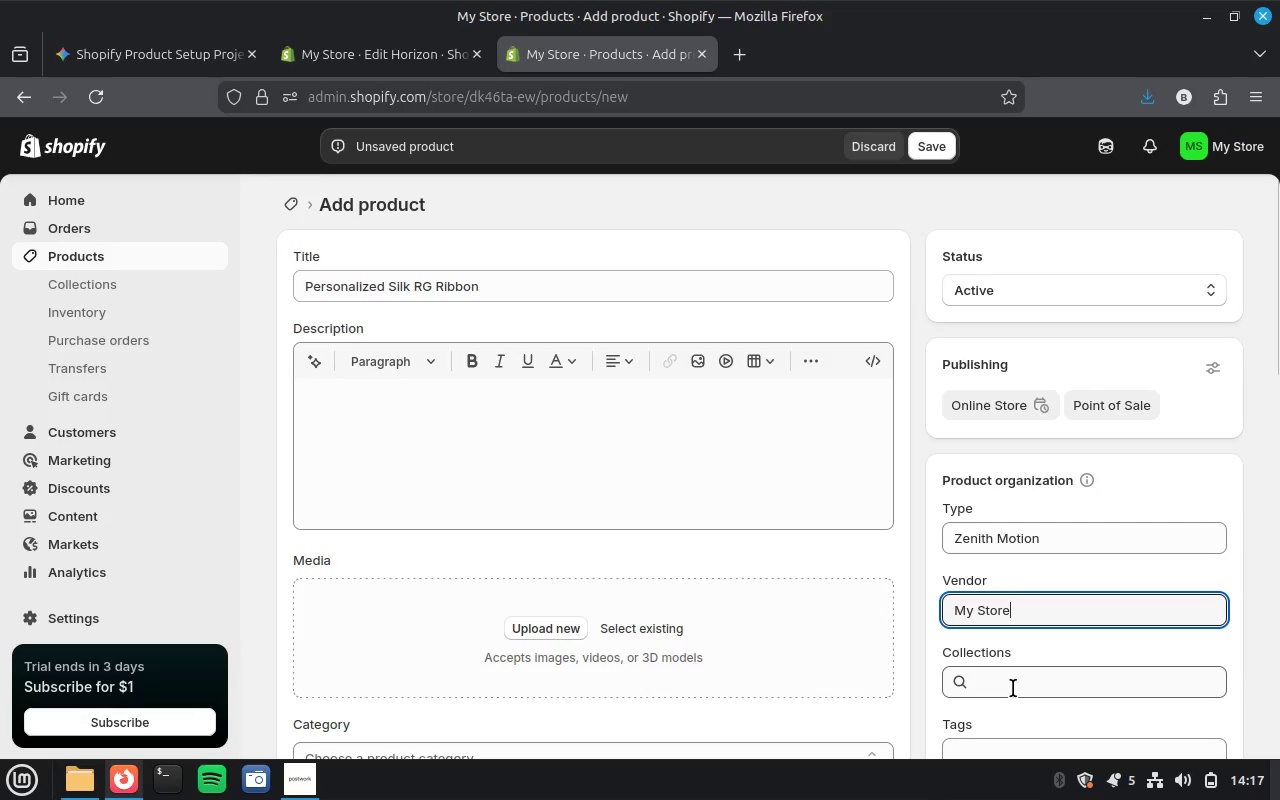 
left_click([1013, 688])
 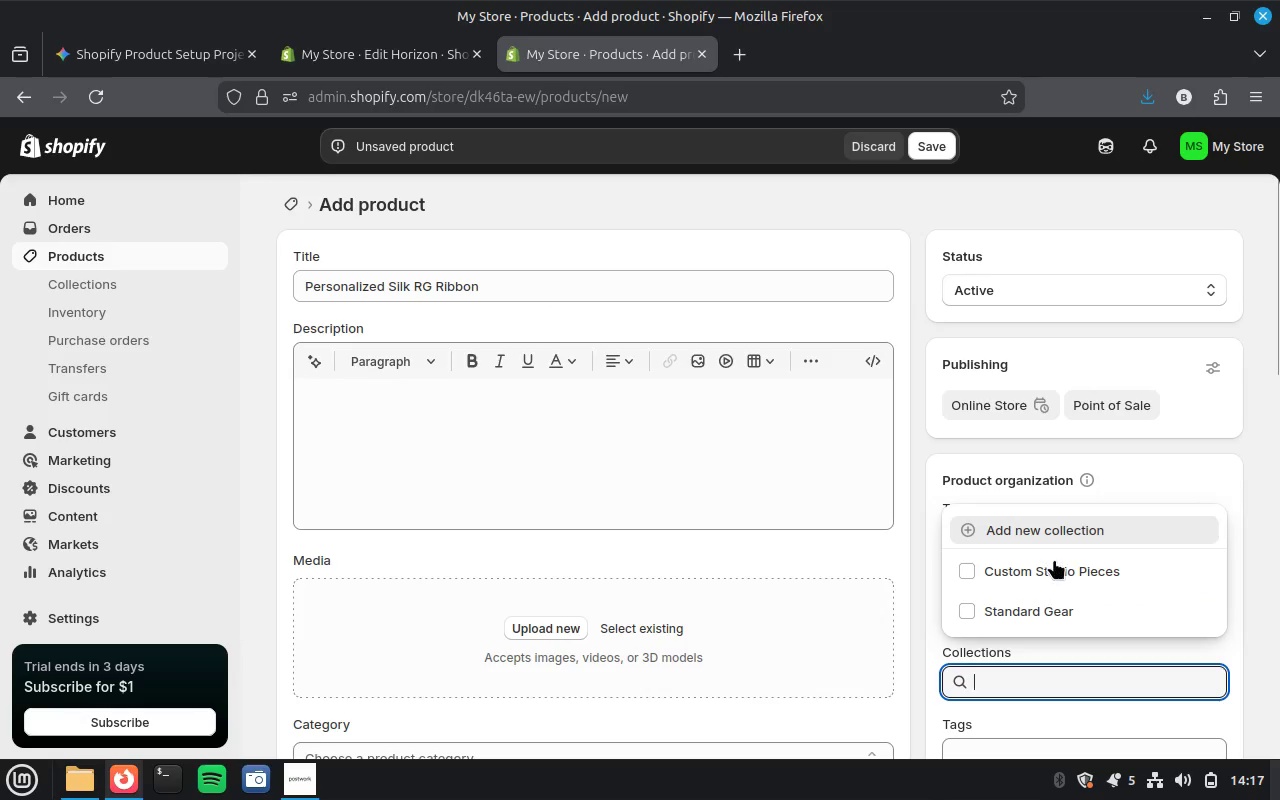 
left_click([1054, 559])
 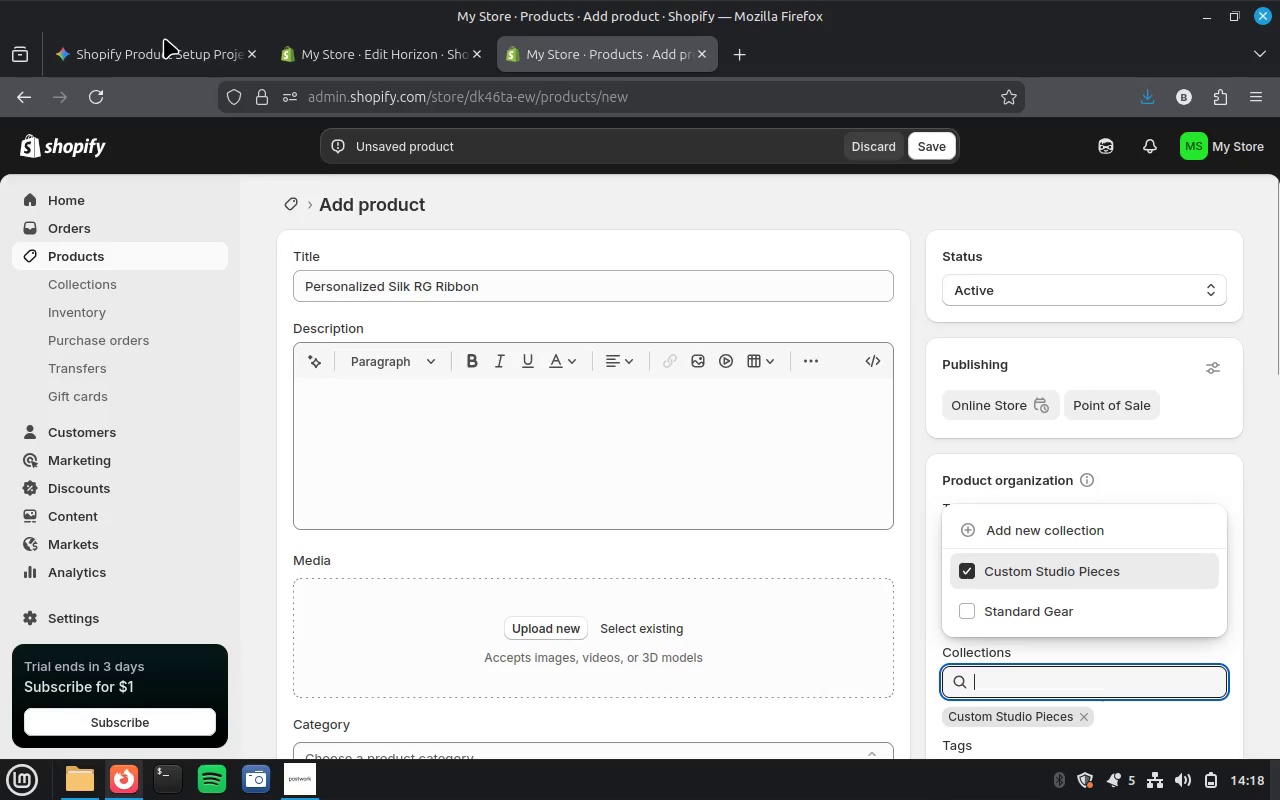 
left_click([155, 43])
 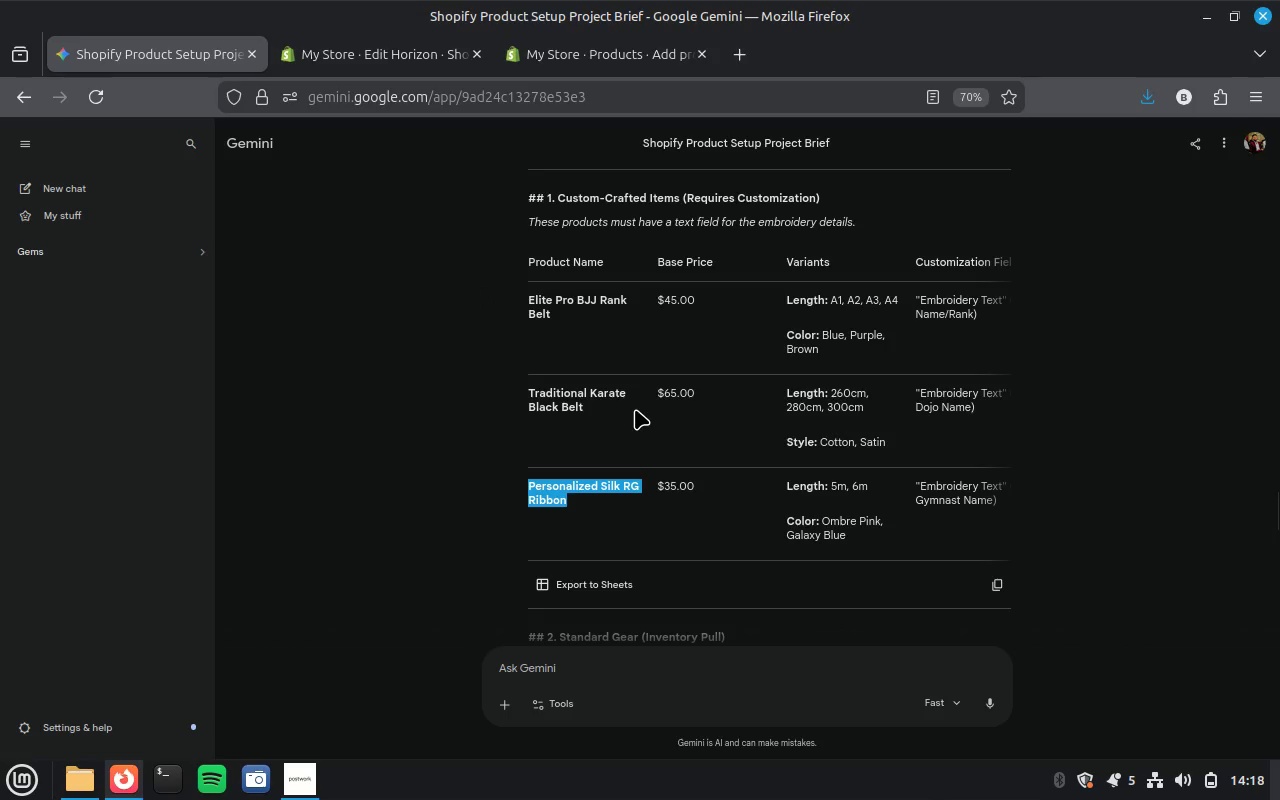 
scroll: coordinate [636, 405], scroll_direction: down, amount: 20.0
 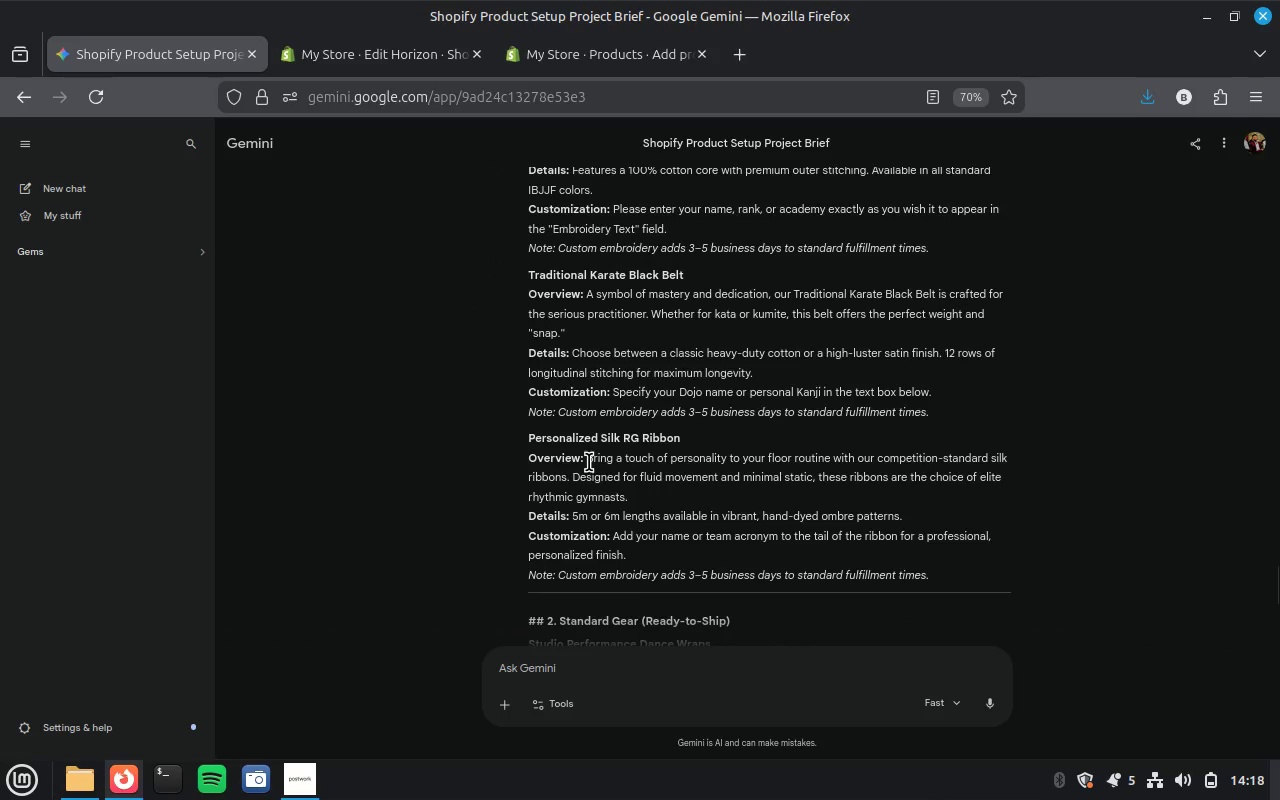 
left_click_drag(start_coordinate=[589, 460], to_coordinate=[915, 509])
 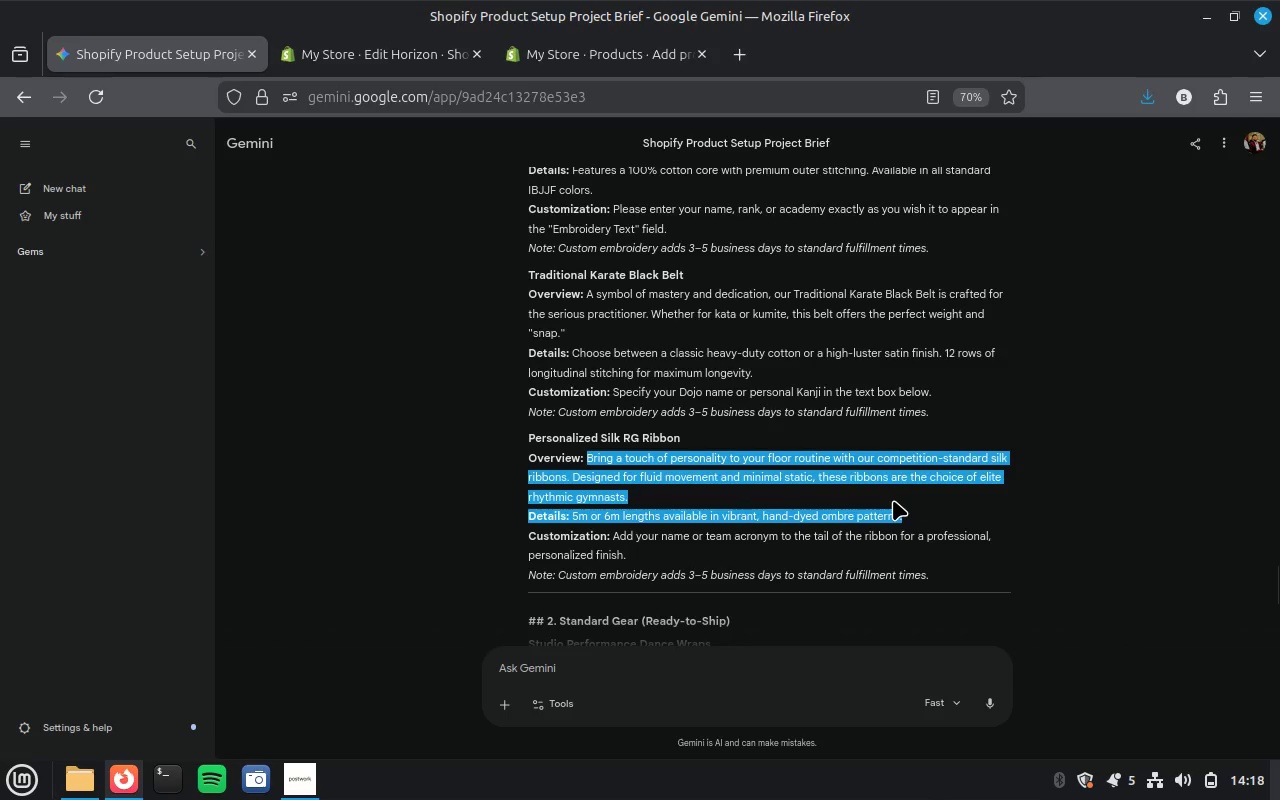 
key(Control+C)
 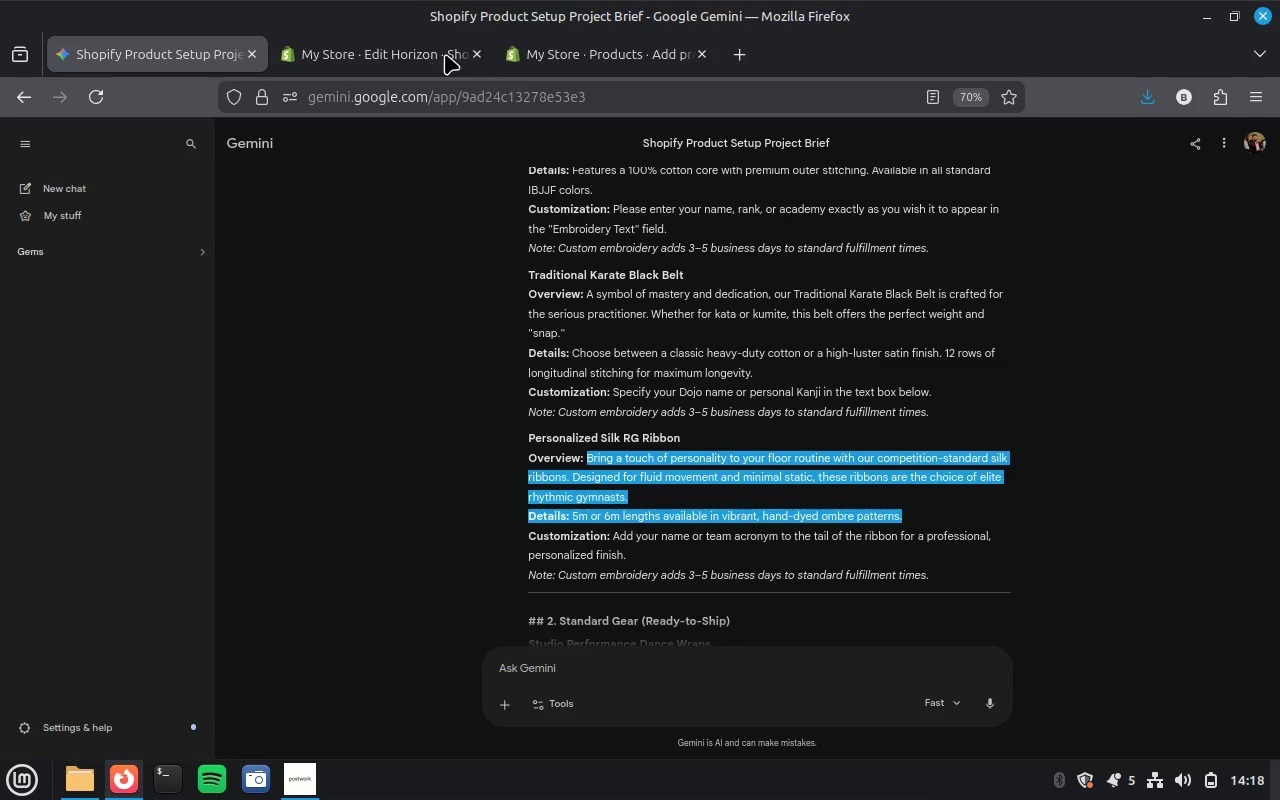 
left_click([651, 41])
 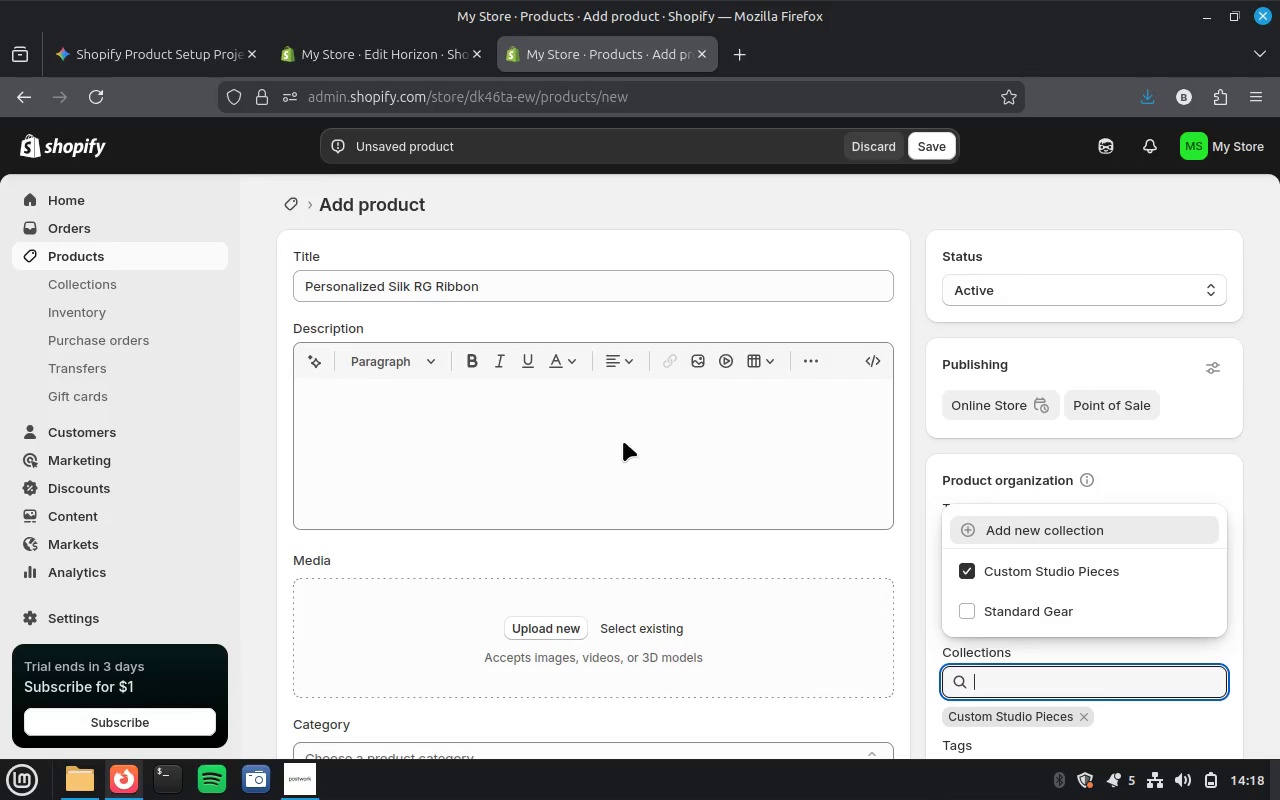 
left_click([609, 450])
 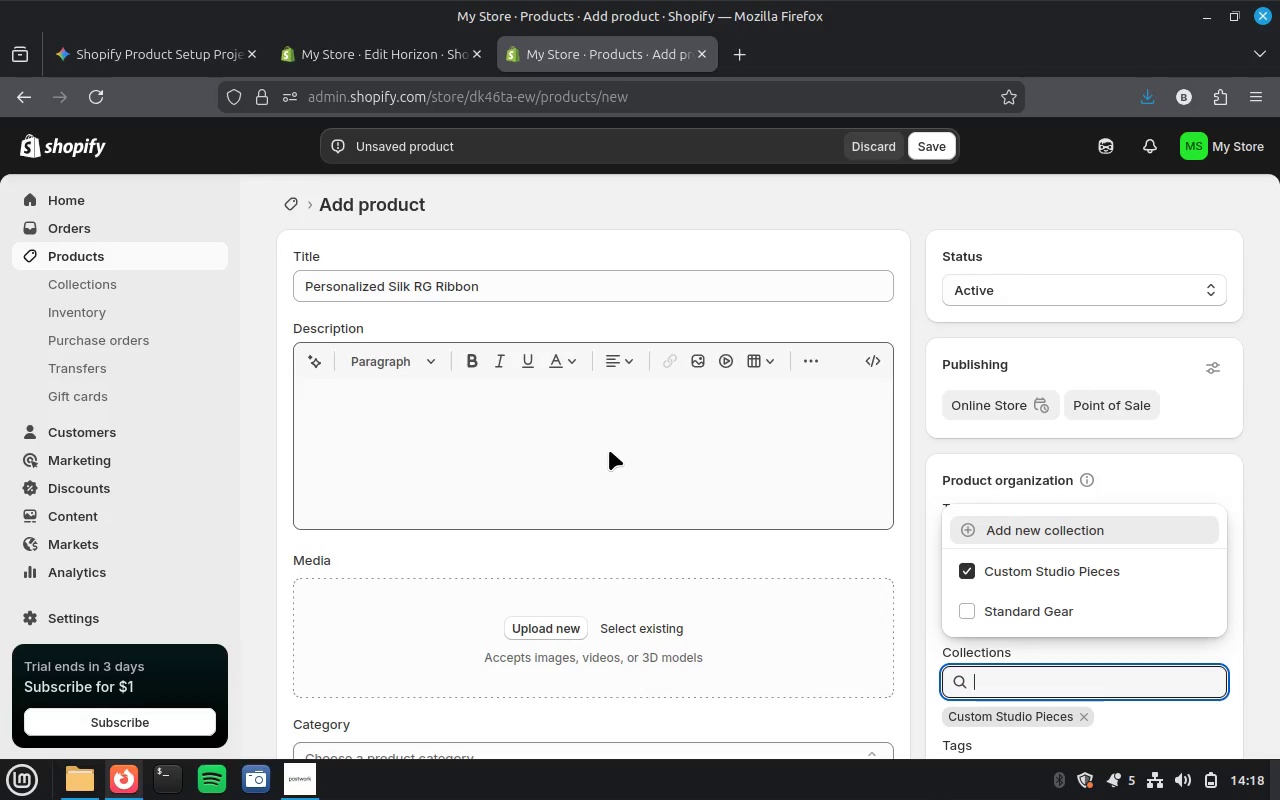 
key(Control+V)
 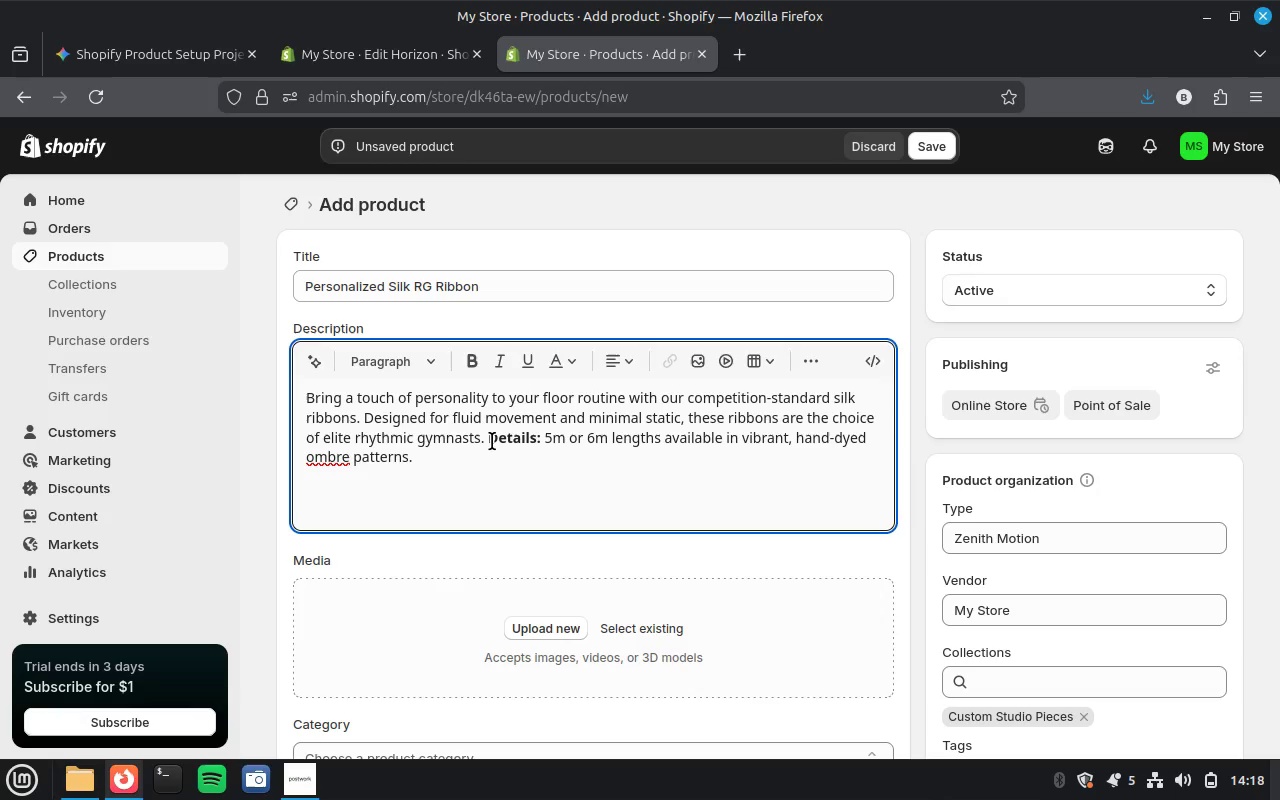 
key(Enter)
 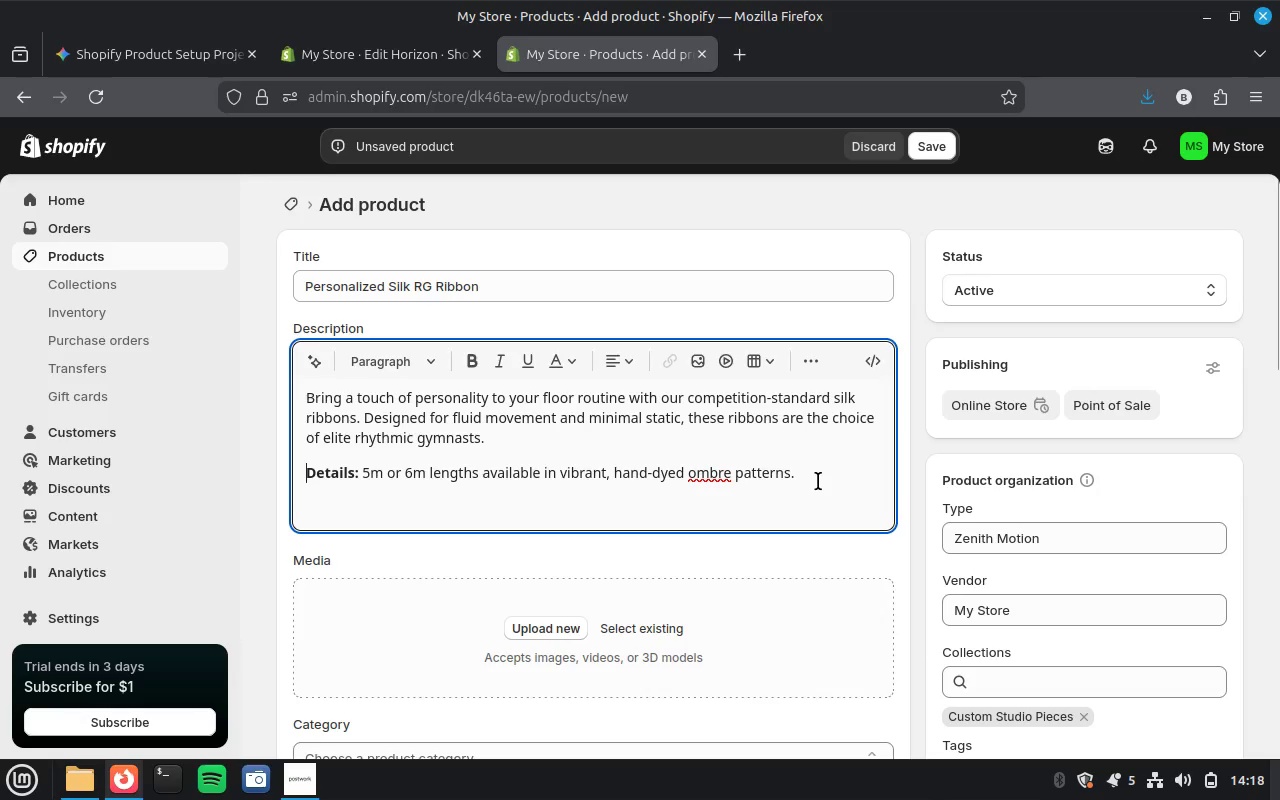 
left_click([555, 525])
 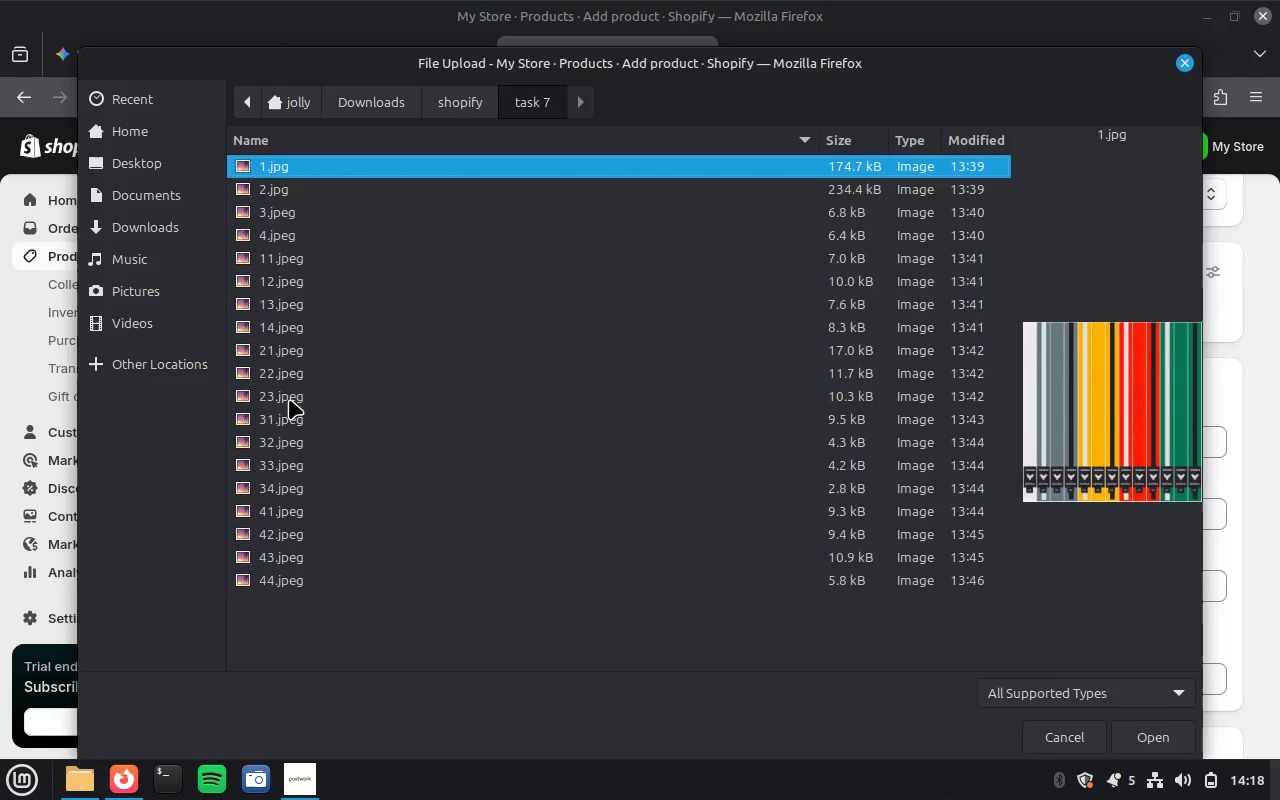 
scroll: coordinate [818, 478], scroll_direction: down, amount: 1.0
 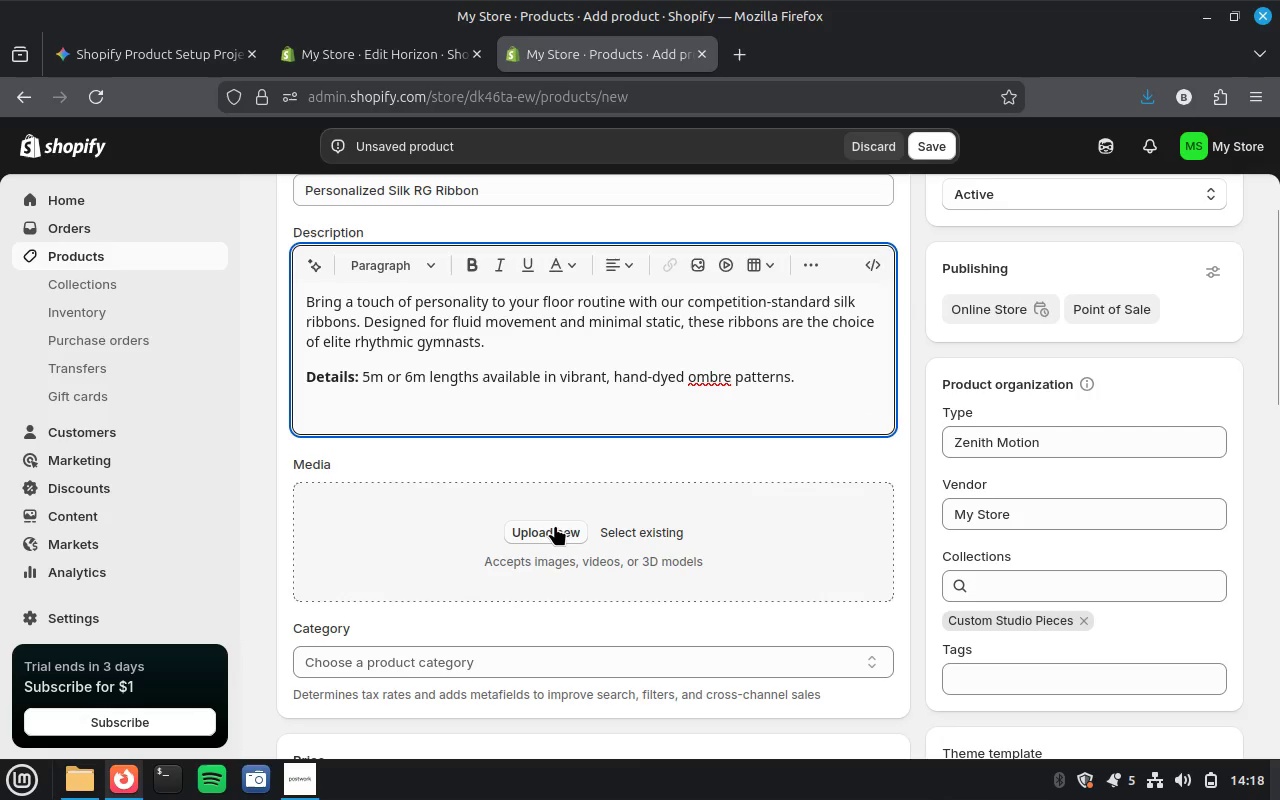 
wait(6.42)
 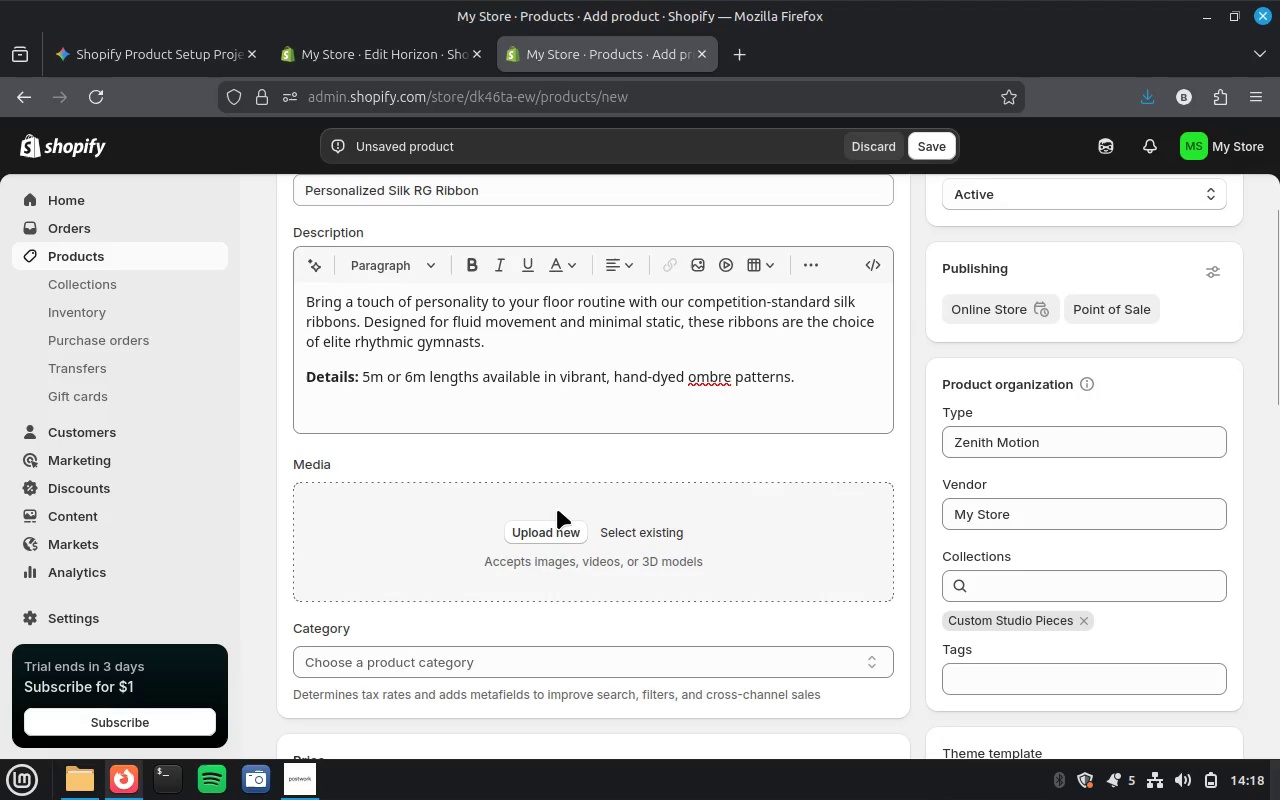 
left_click([283, 423])
 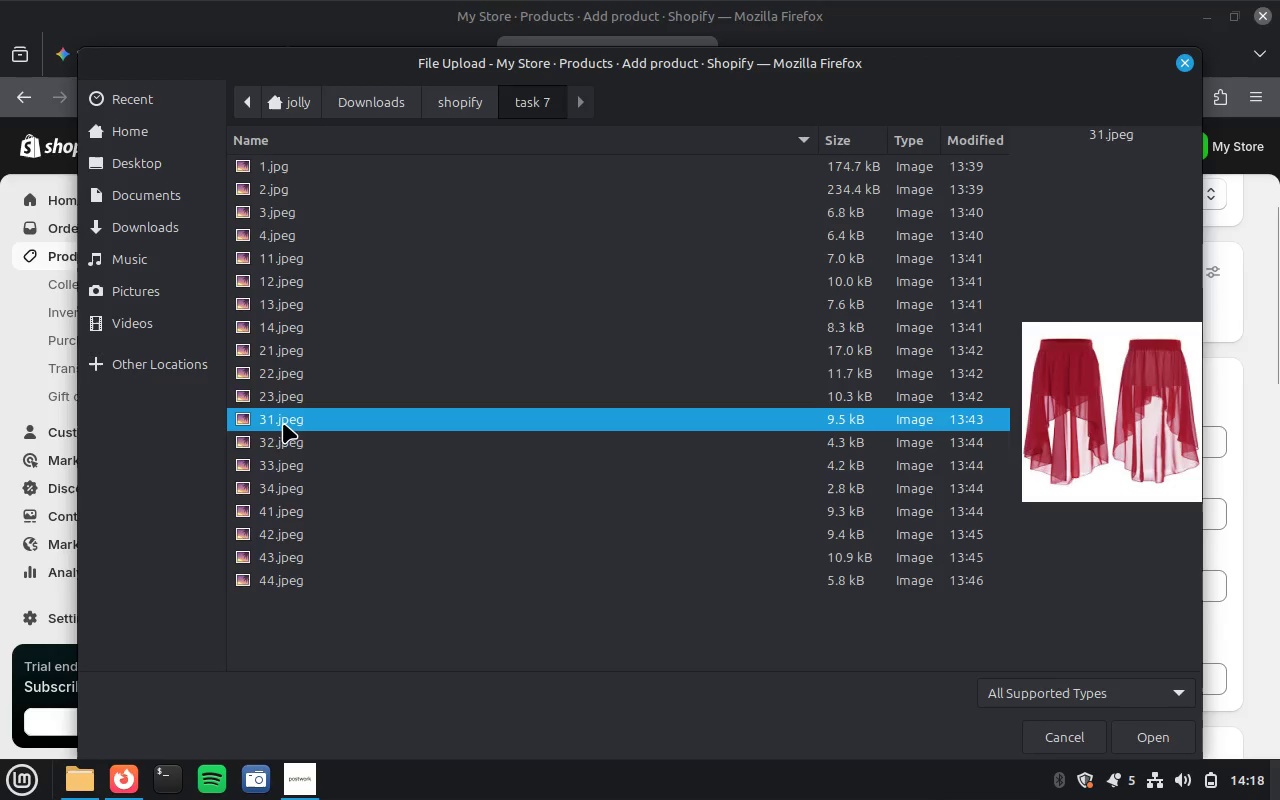 
hold_key(key=ControlLeft, duration=2.23)
left_click([281, 439])
 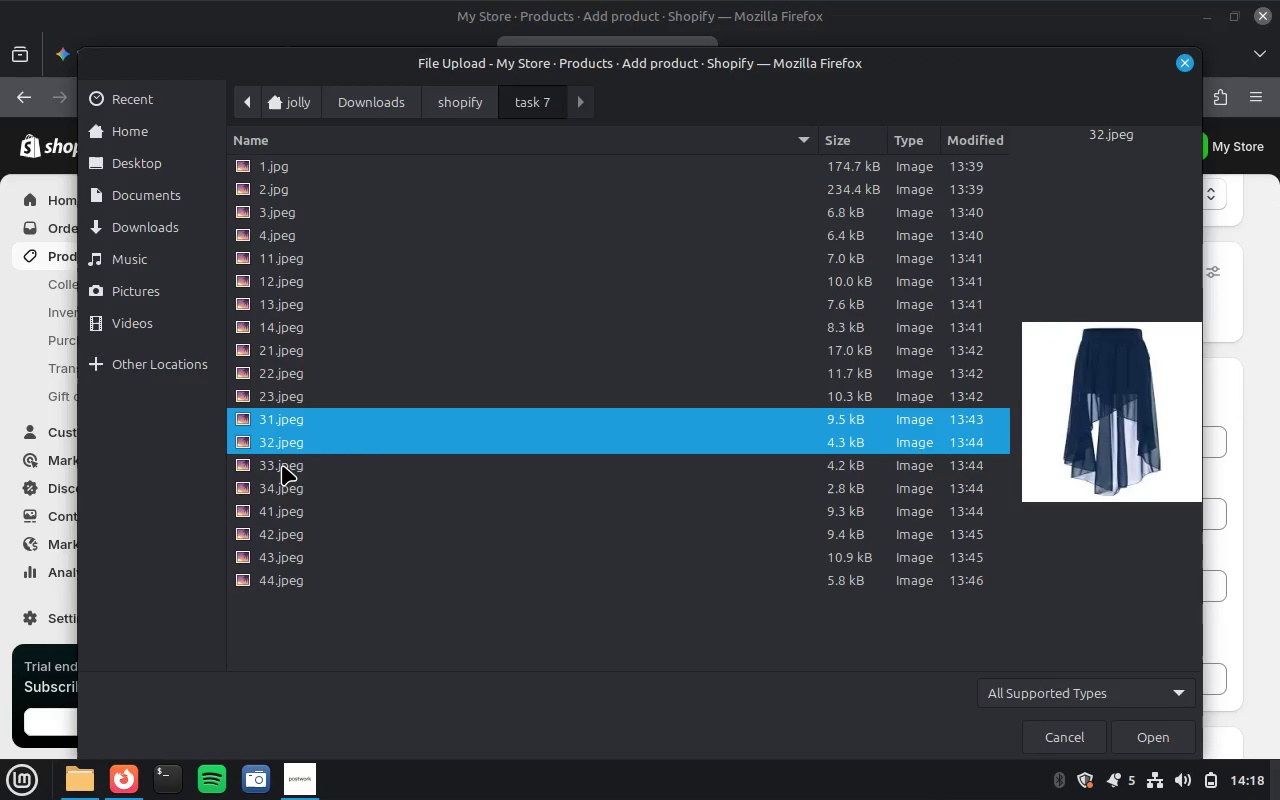 
left_click([282, 465])
 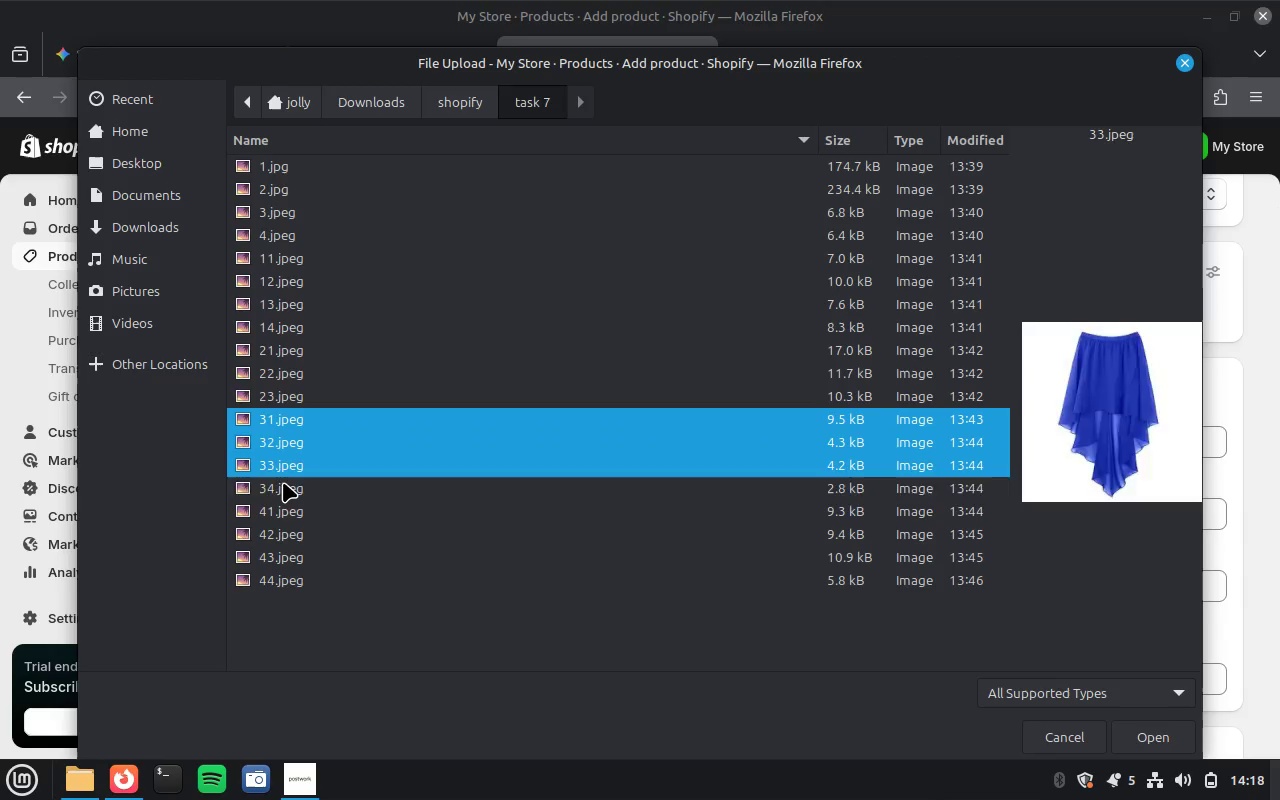 
left_click([283, 482])
 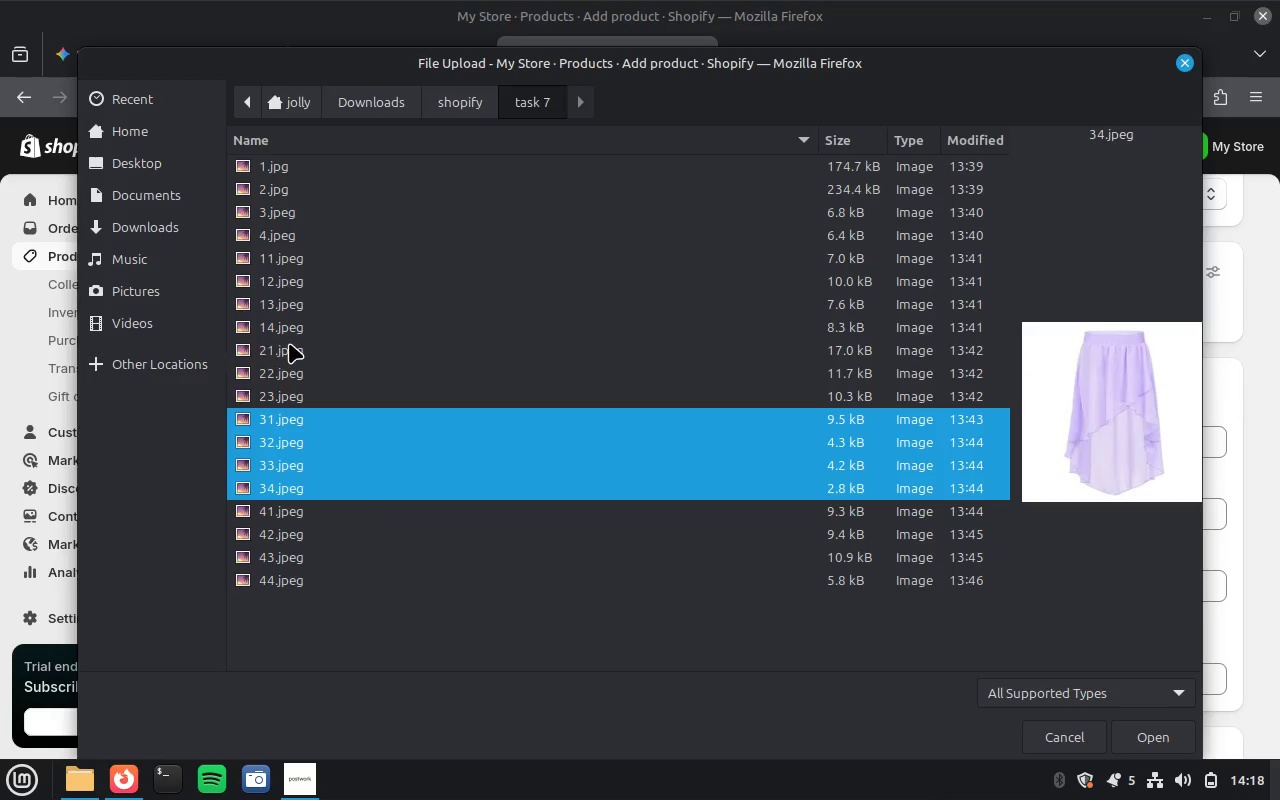 
left_click([288, 351])
 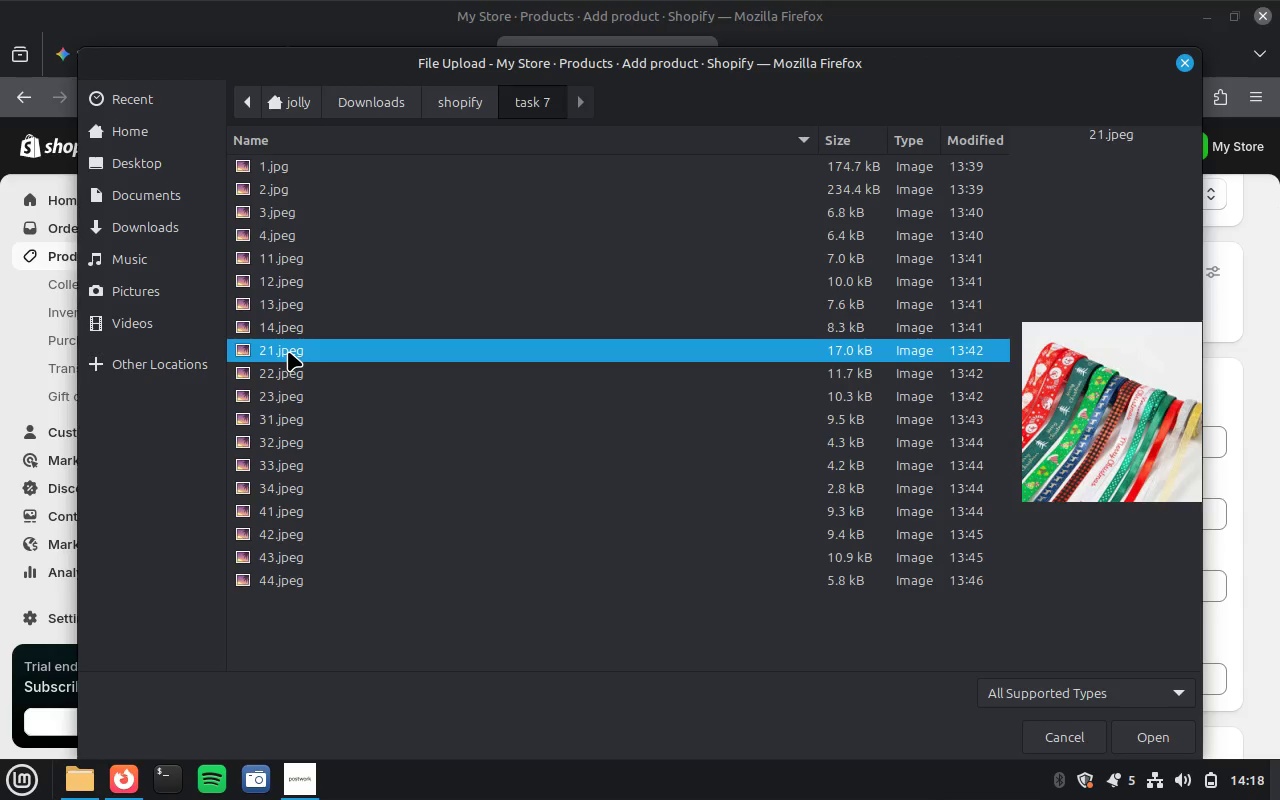 
hold_key(key=ControlLeft, duration=2.09)
left_click([284, 375])
 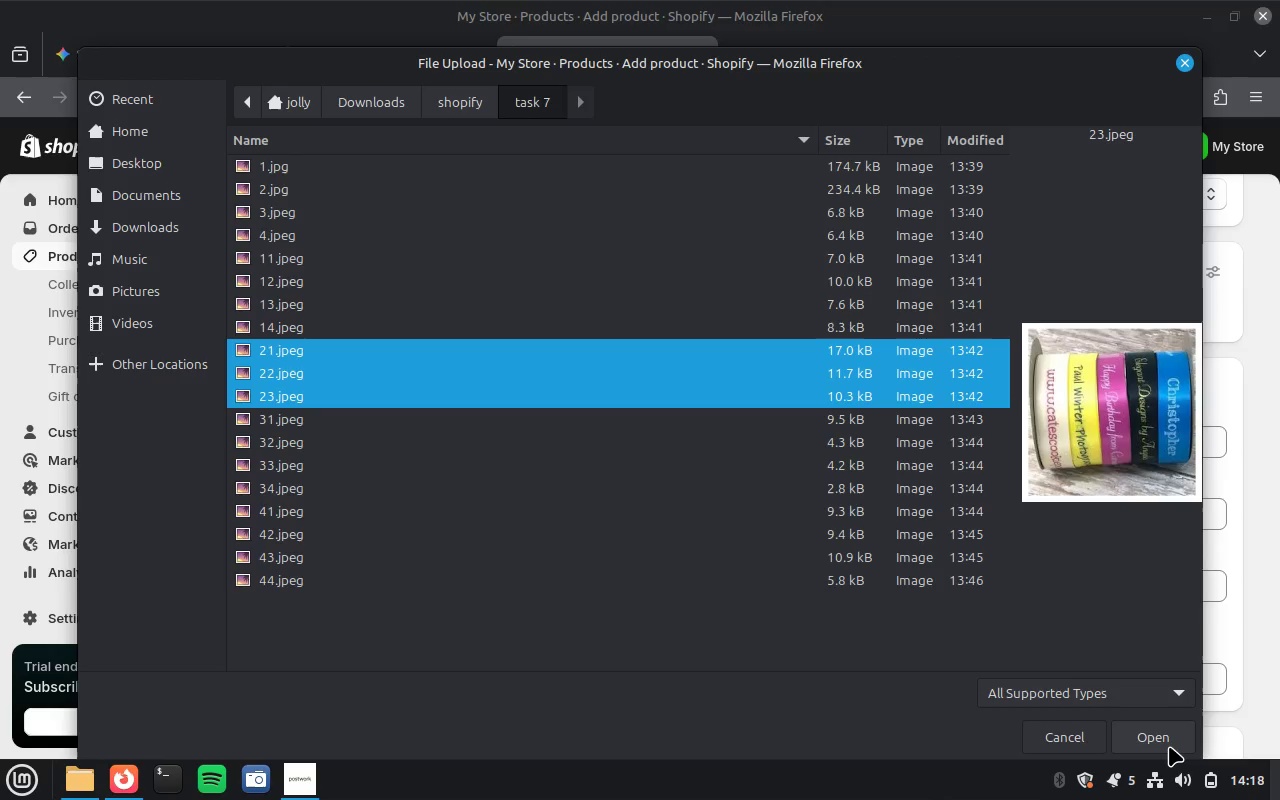 
left_click([1171, 745])
 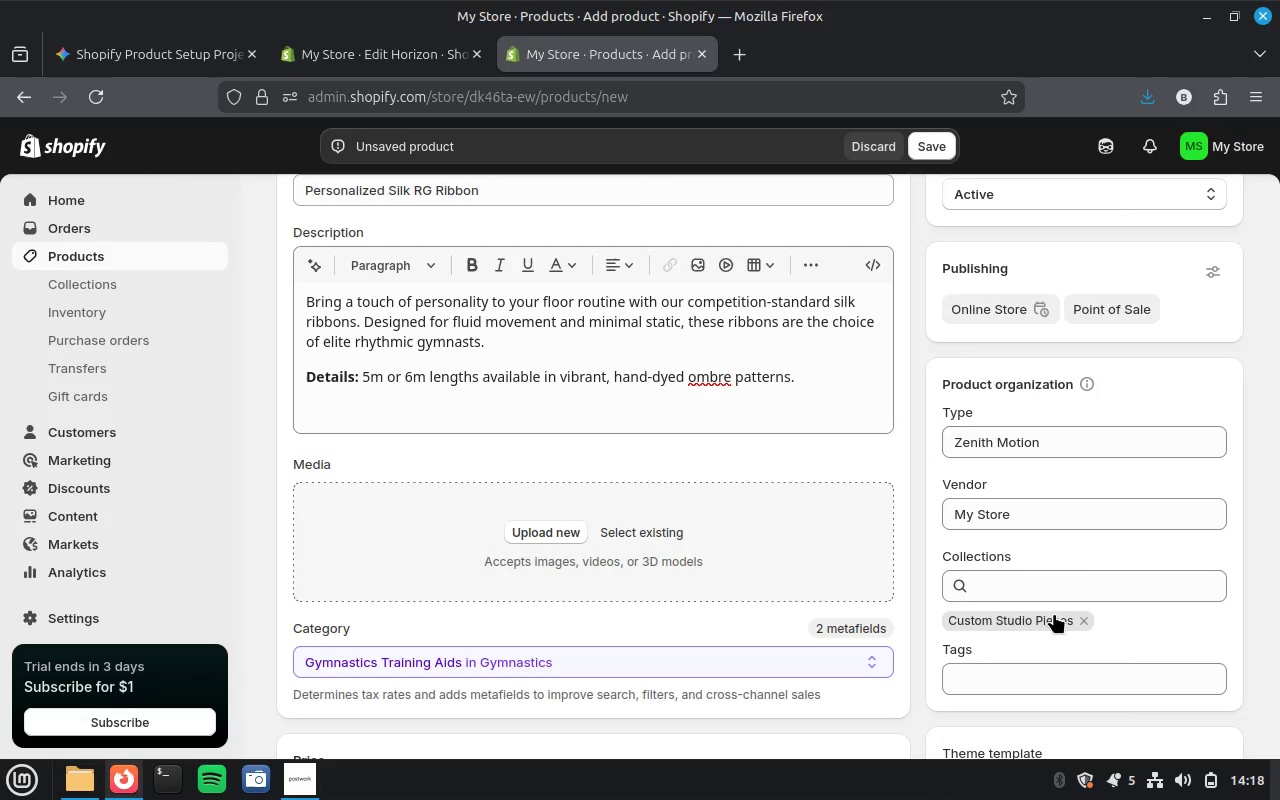 
scroll: coordinate [1052, 609], scroll_direction: down, amount: 2.0
 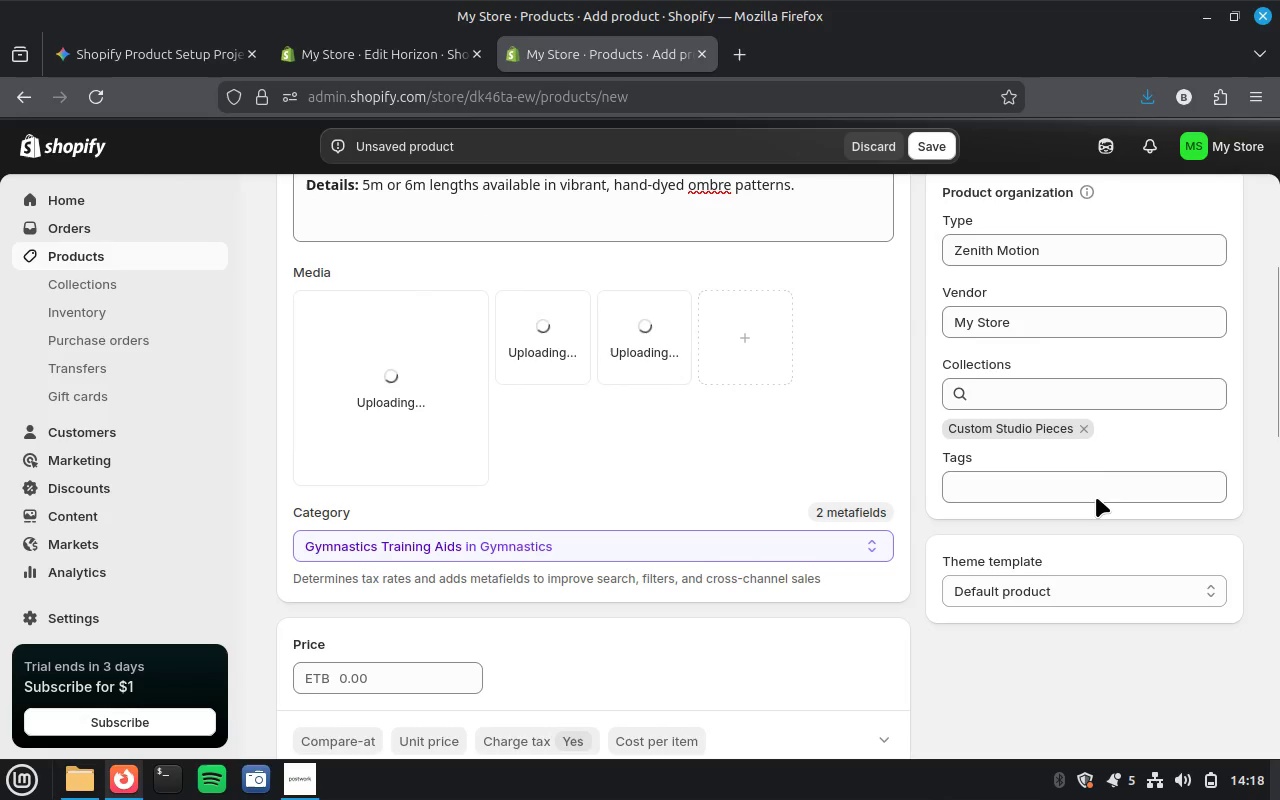 
left_click([1098, 477])
 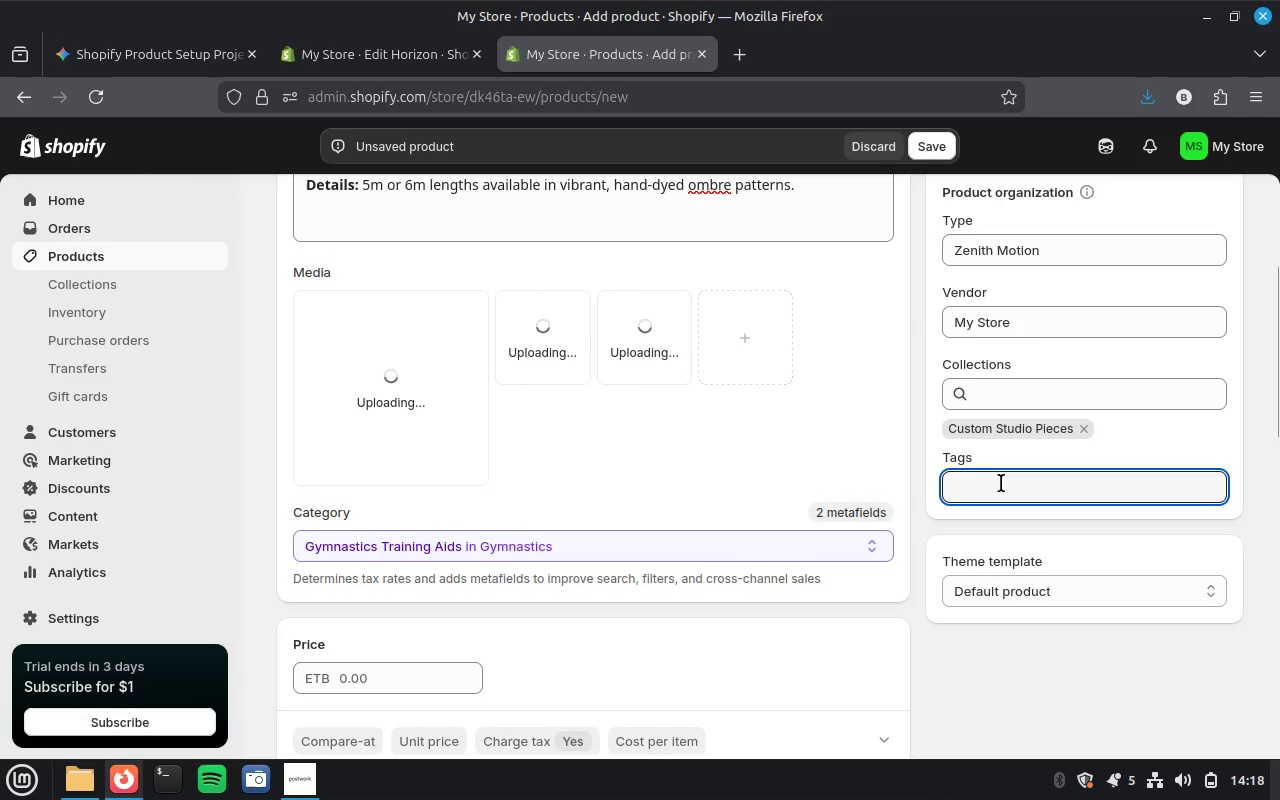 
left_click([1001, 483])
 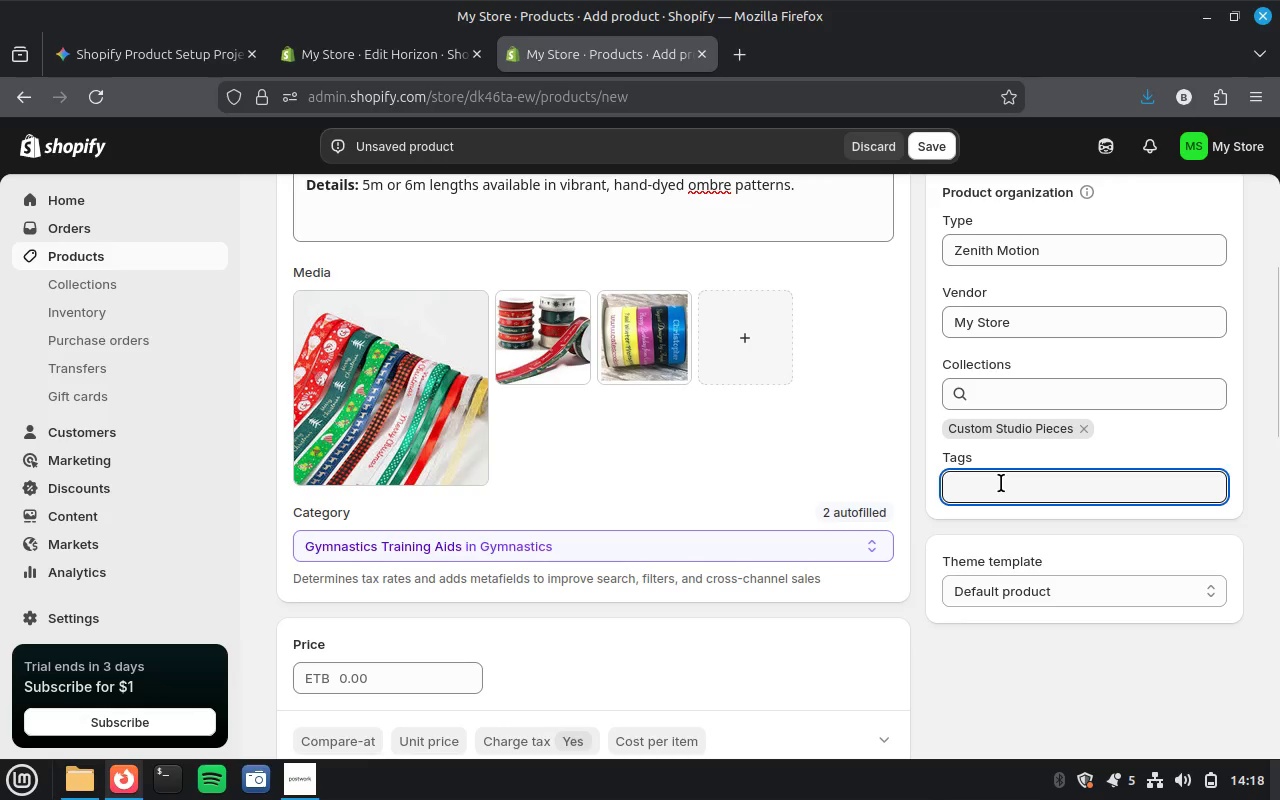 
wait(5.12)
 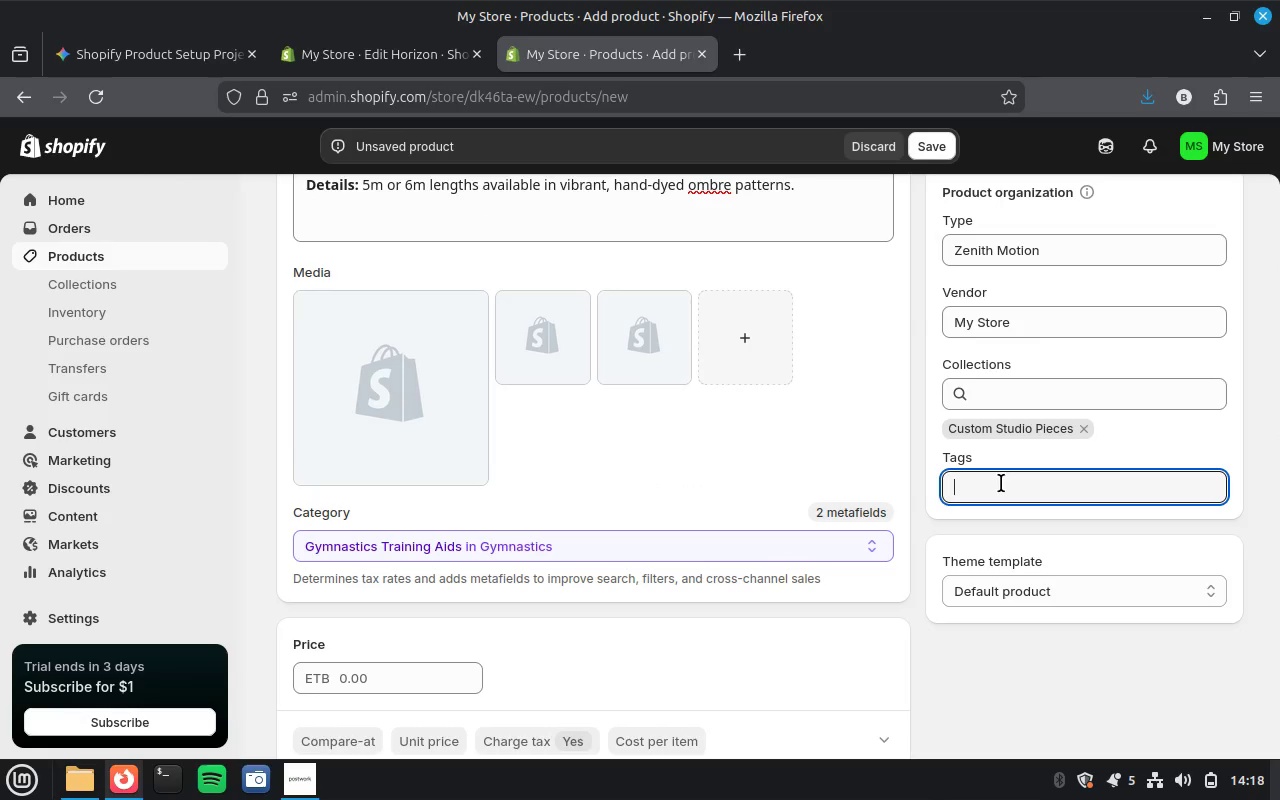 
type(Costum)
 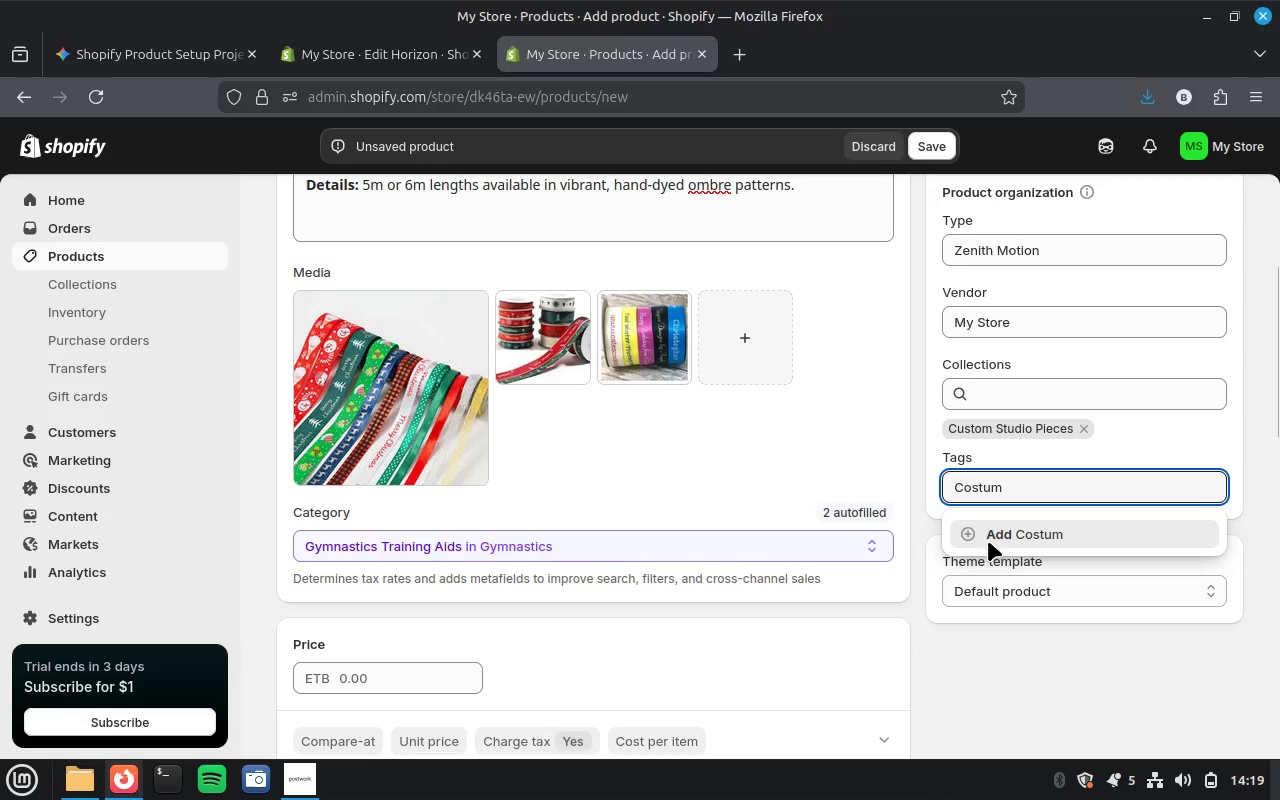 
left_click([966, 535])
 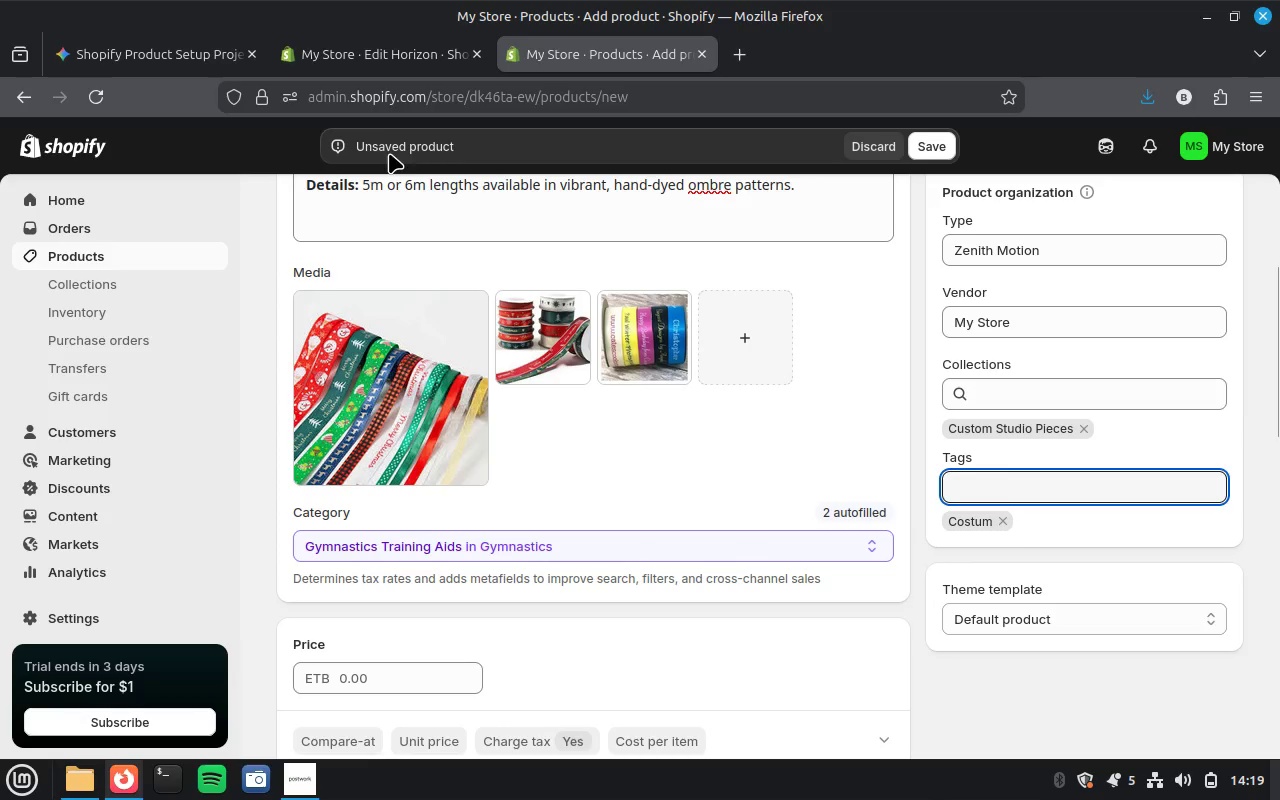 
left_click([150, 62])
 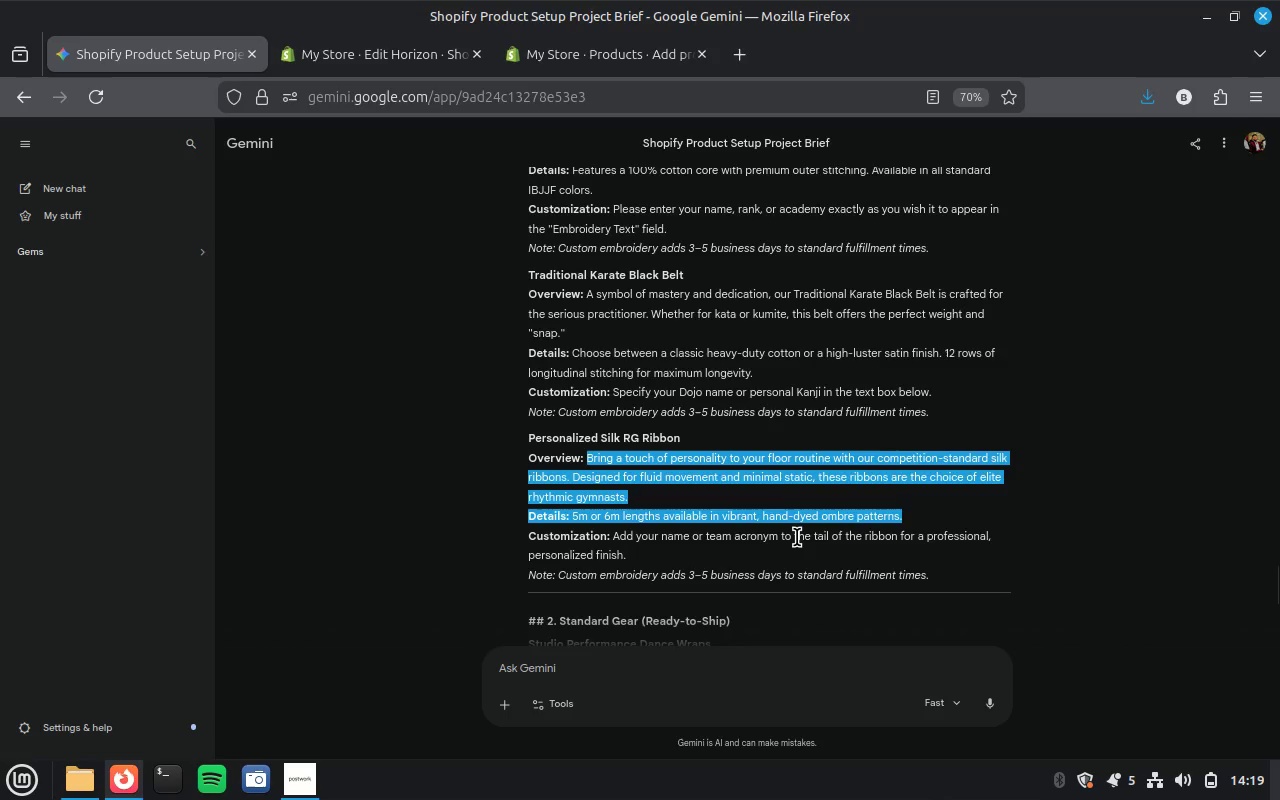 
scroll: coordinate [797, 537], scroll_direction: down, amount: 5.0
 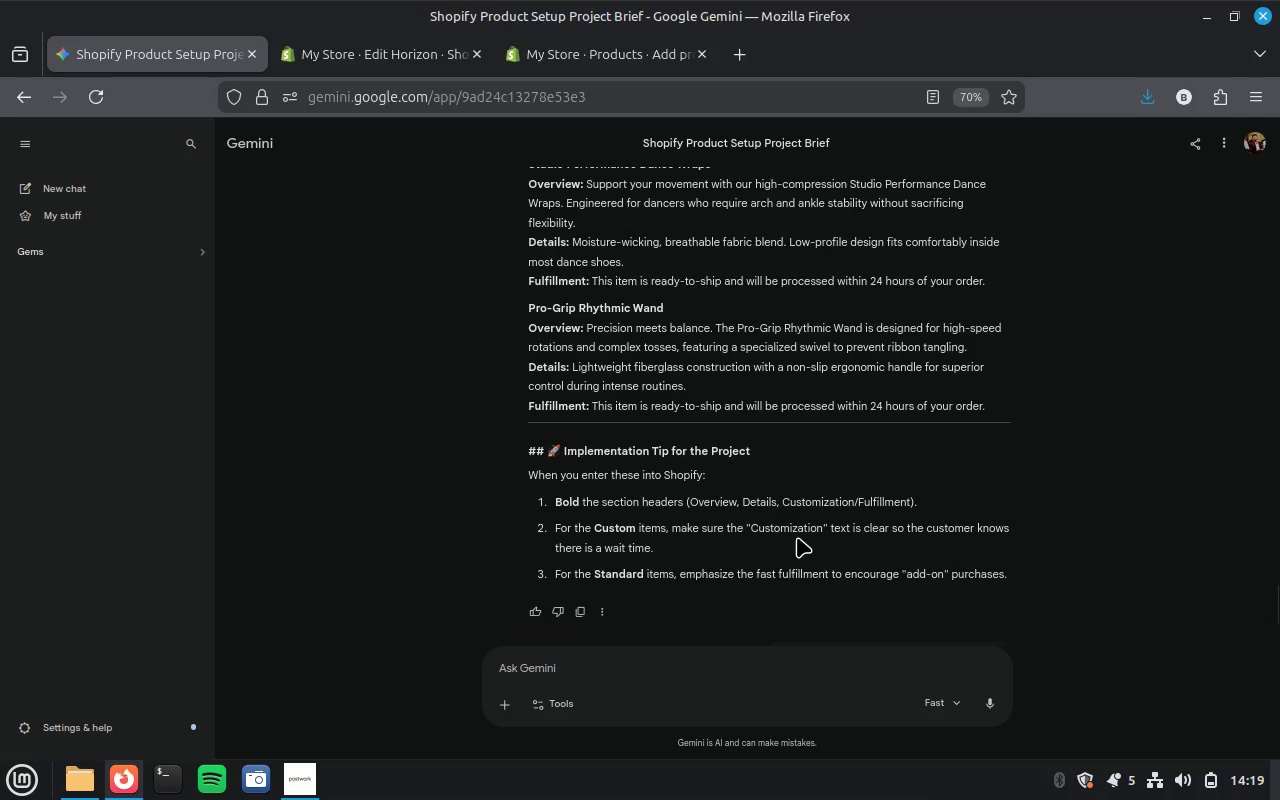 
scroll: coordinate [797, 537], scroll_direction: up, amount: 11.0
 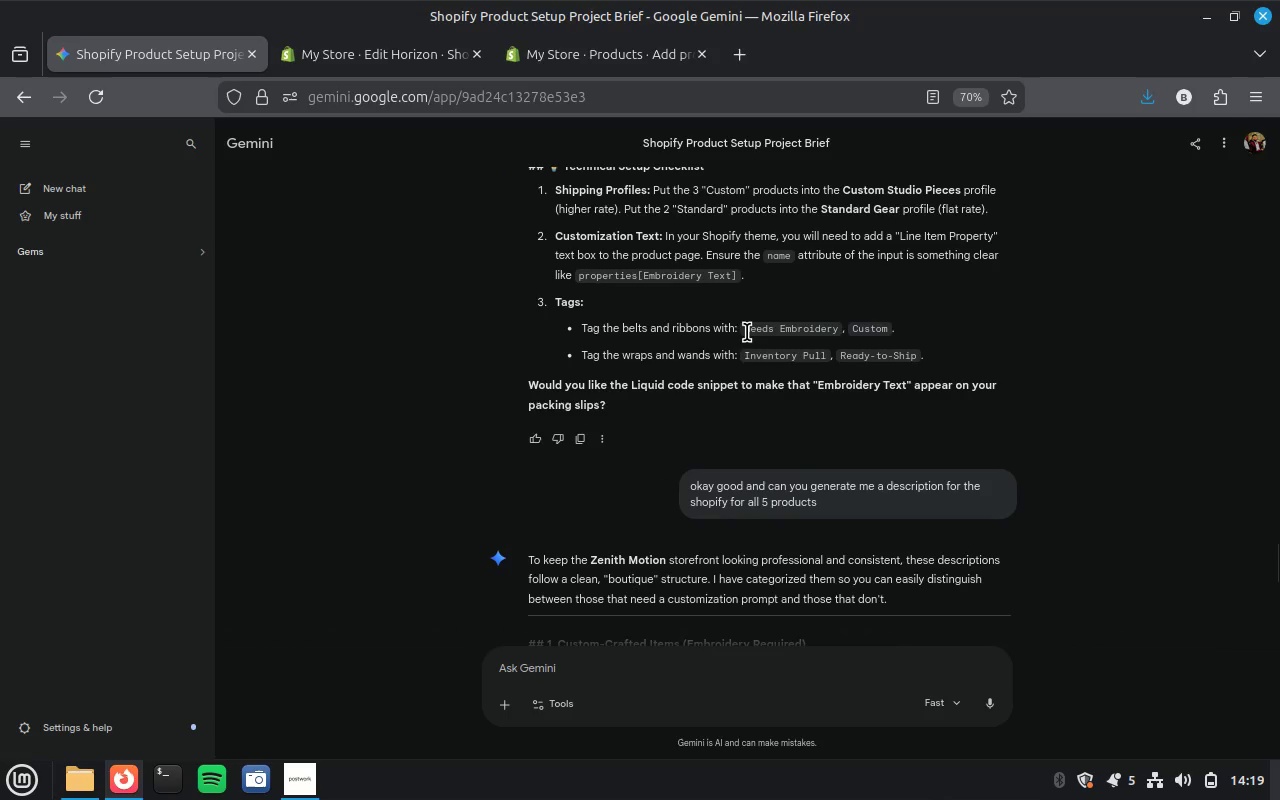 
left_click_drag(start_coordinate=[744, 330], to_coordinate=[841, 329])
 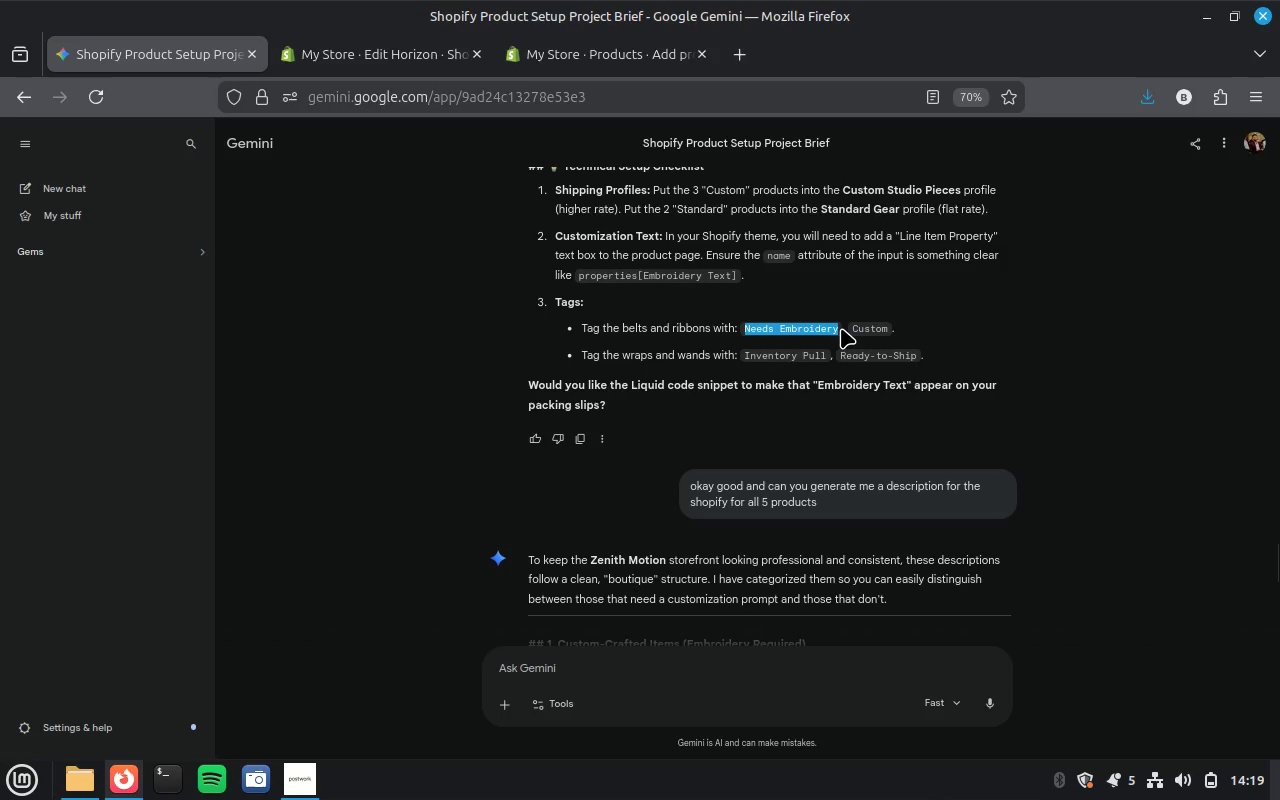 
key(Control+C)
 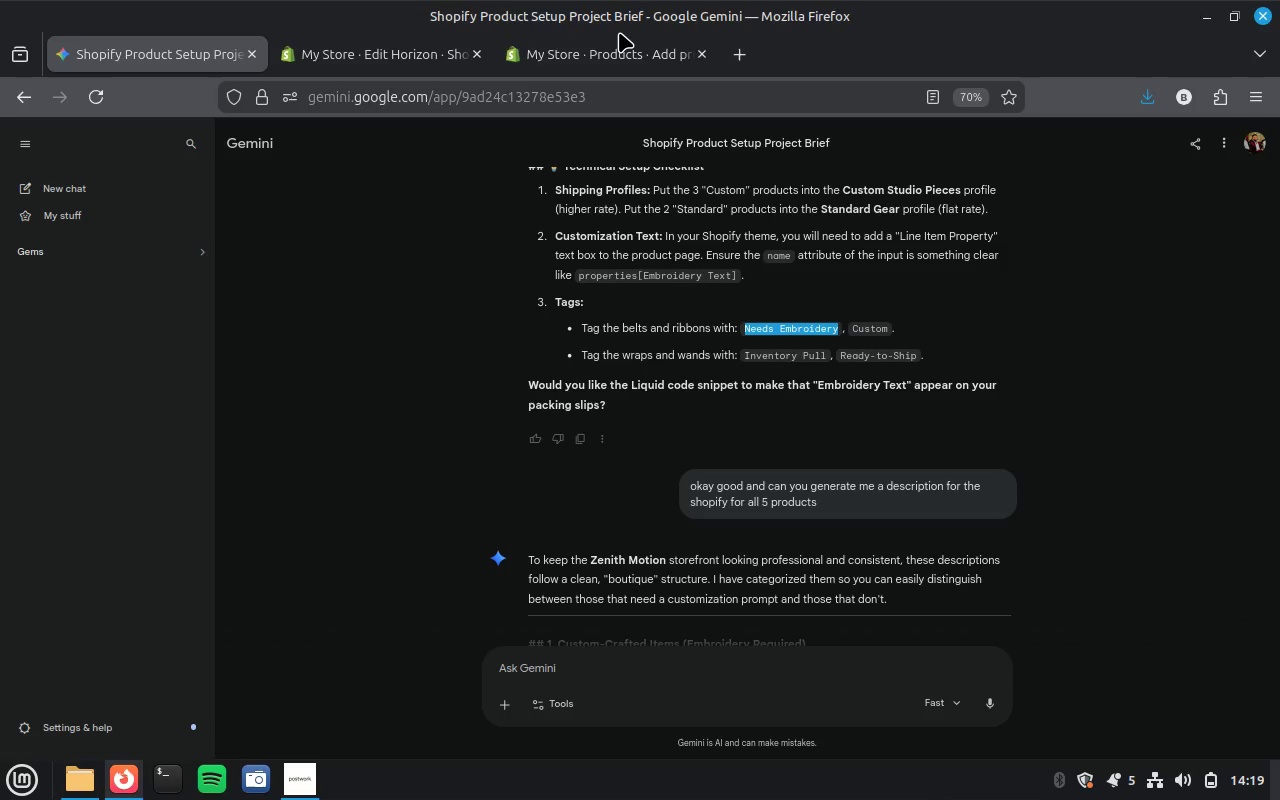 
left_click([619, 32])
 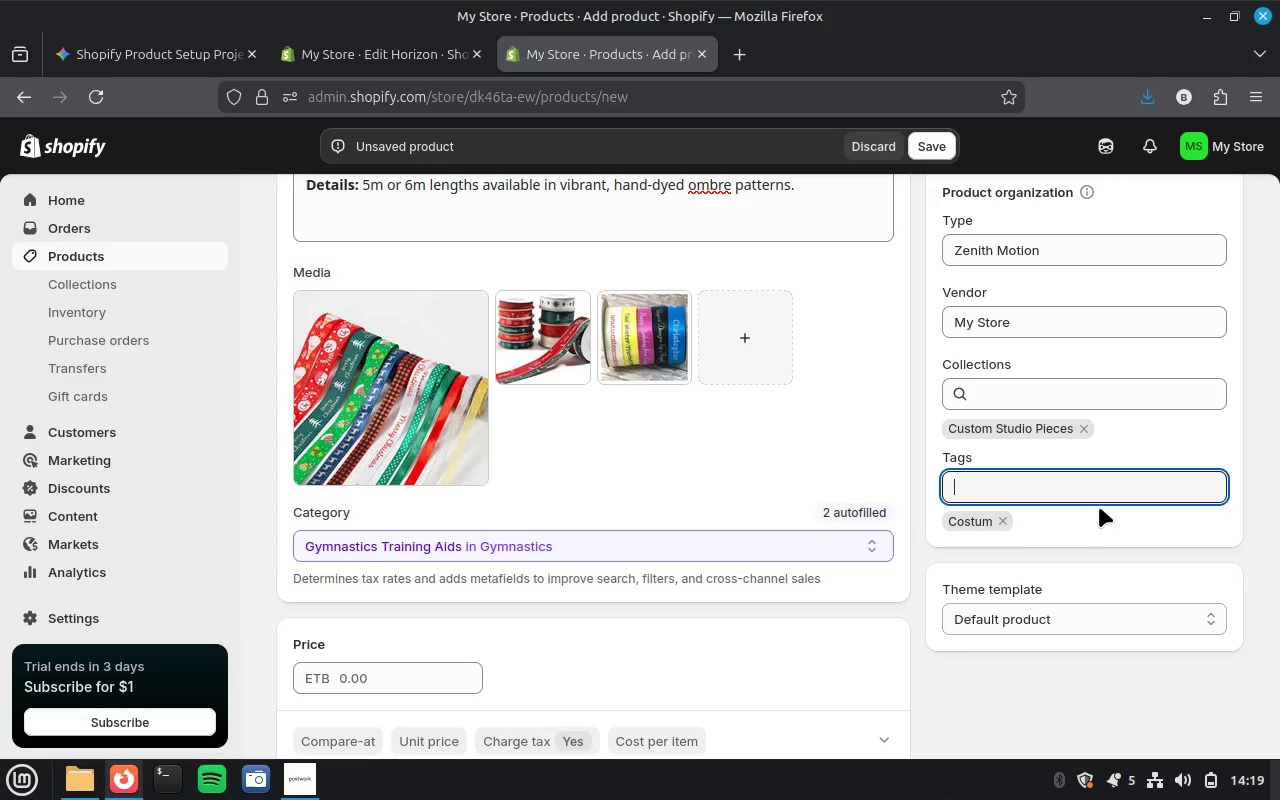 
key(Control+V)
 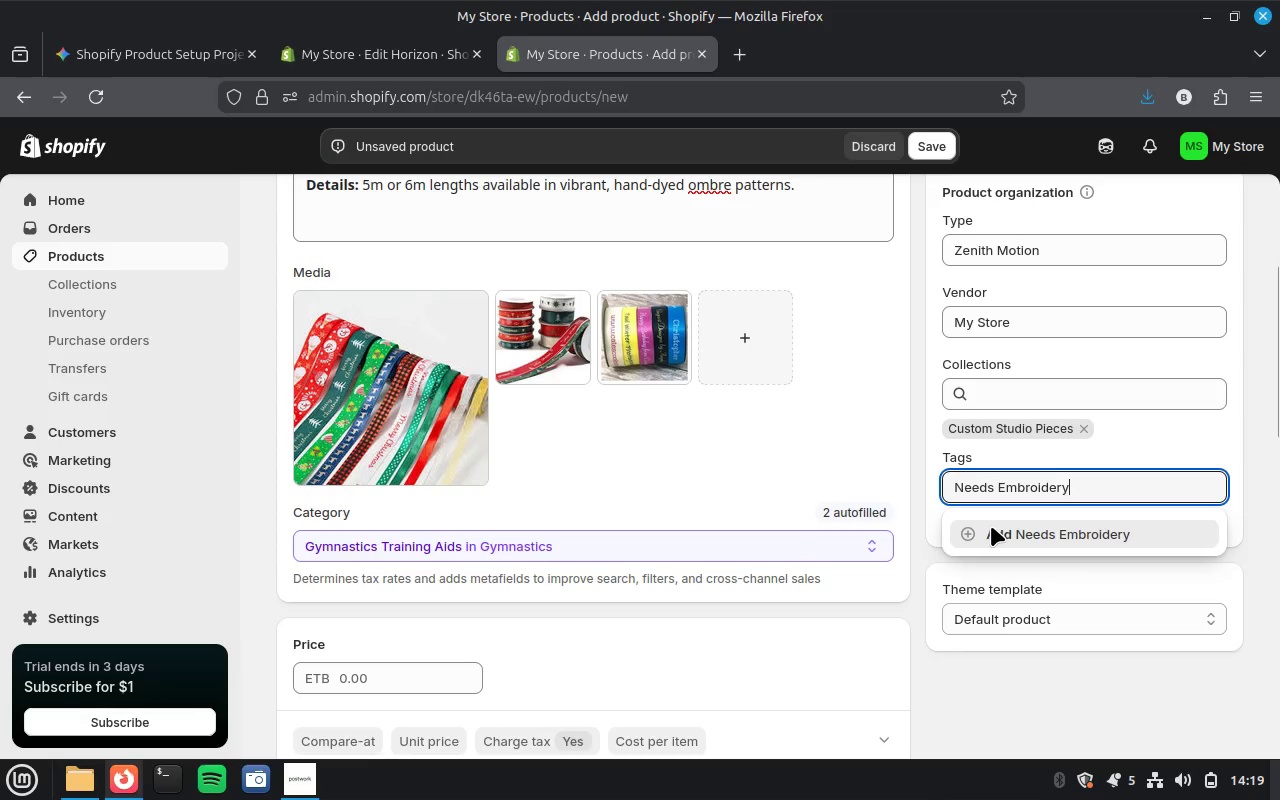 
left_click([991, 526])
 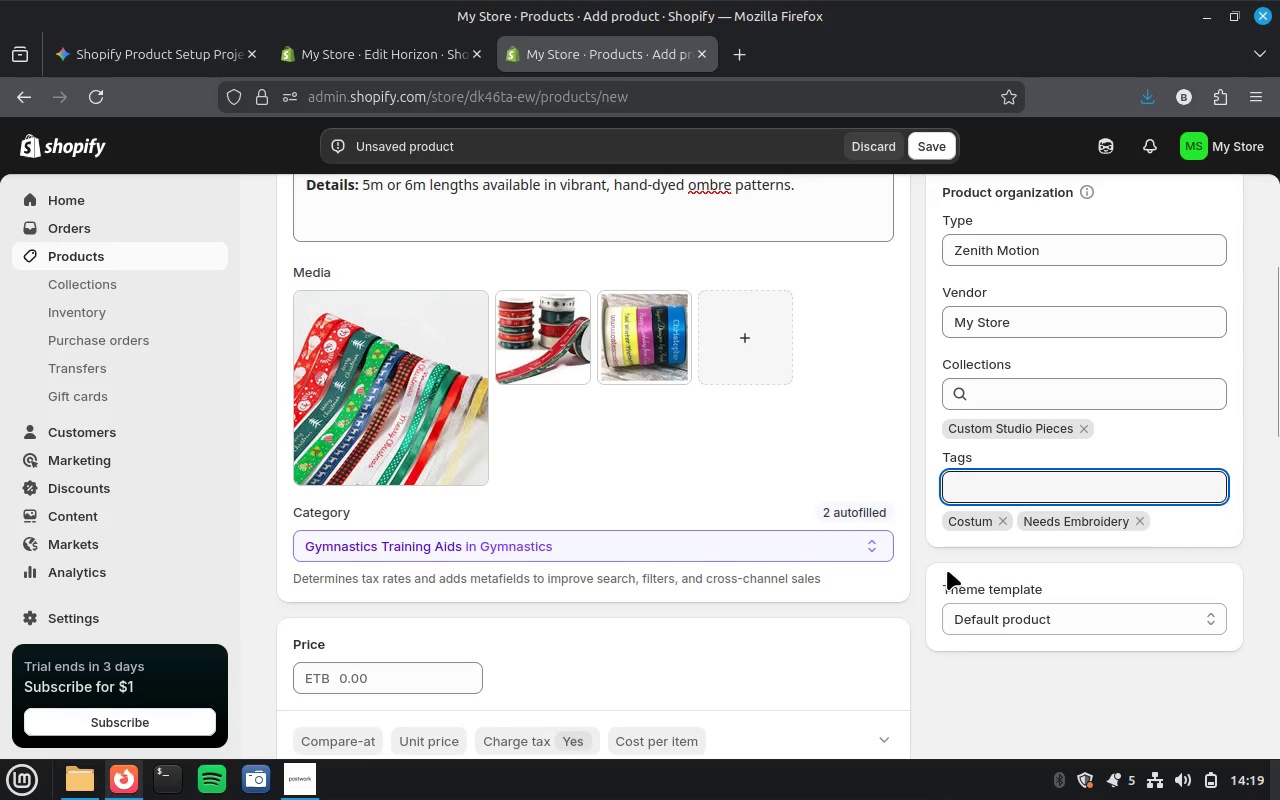 
scroll: coordinate [912, 586], scroll_direction: down, amount: 3.0
 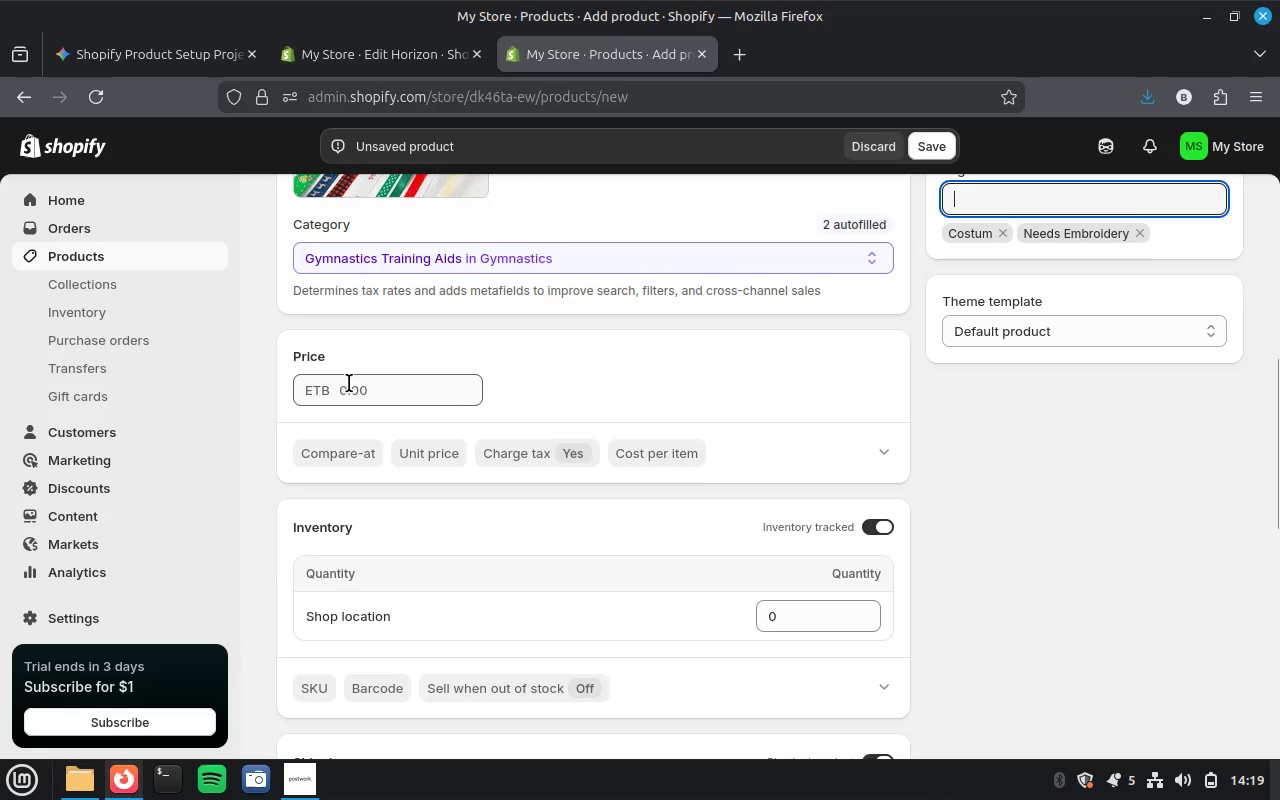 
left_click([349, 385])
 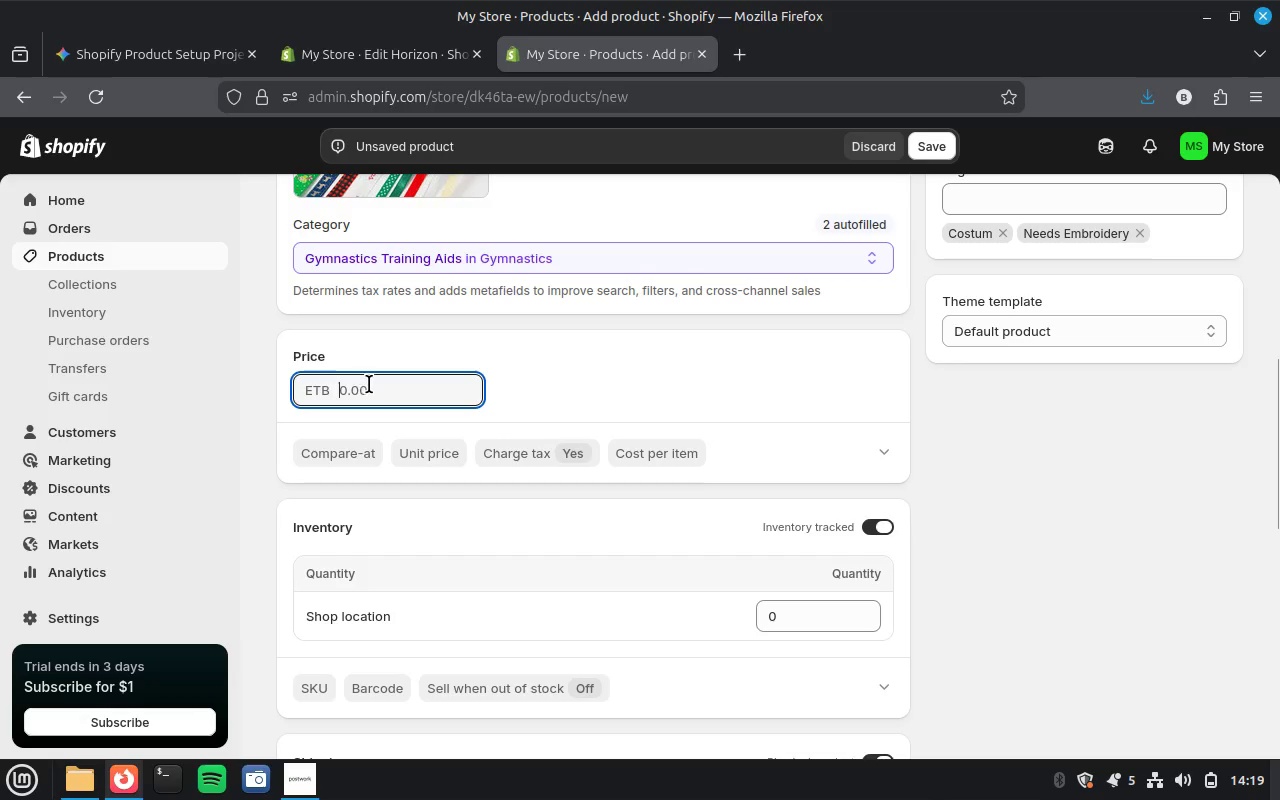 
type(35.00)
 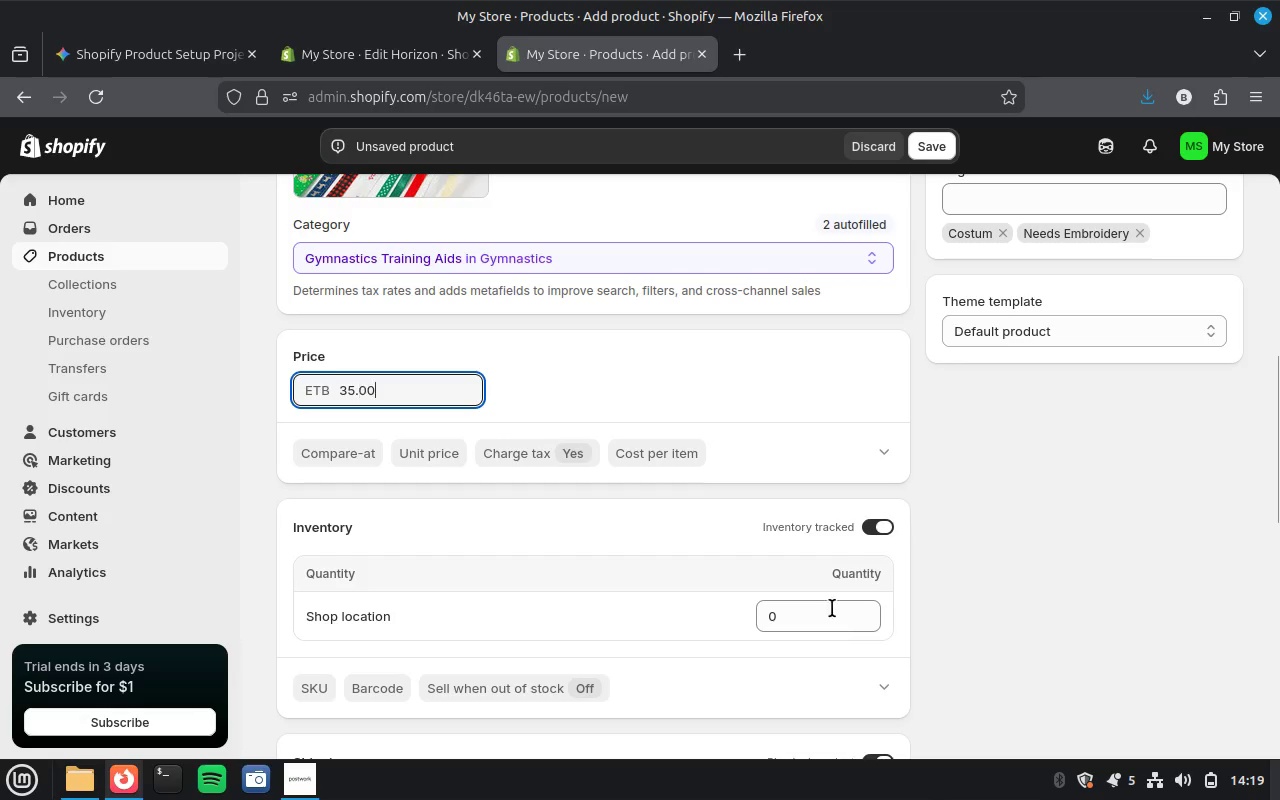 
left_click([798, 613])
 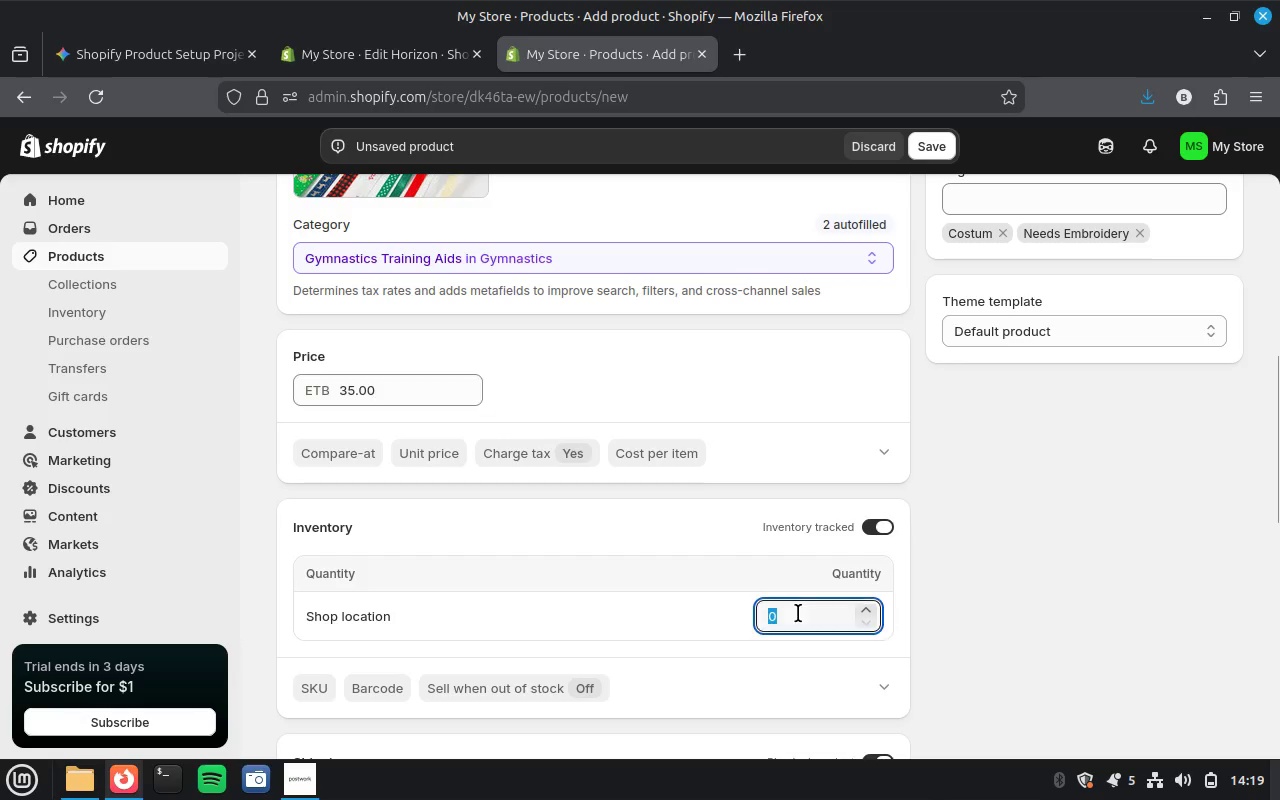 
type(100)
 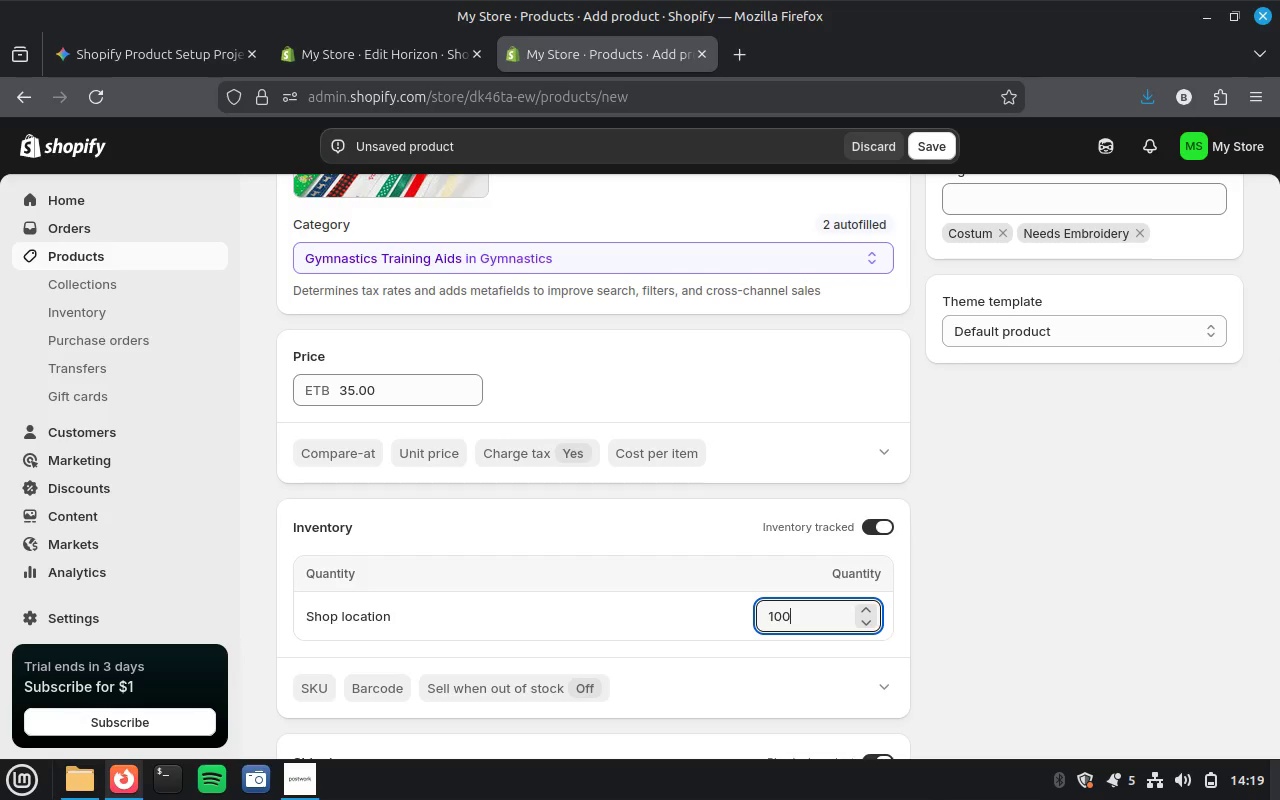 
scroll: coordinate [596, 537], scroll_direction: down, amount: 10.0
 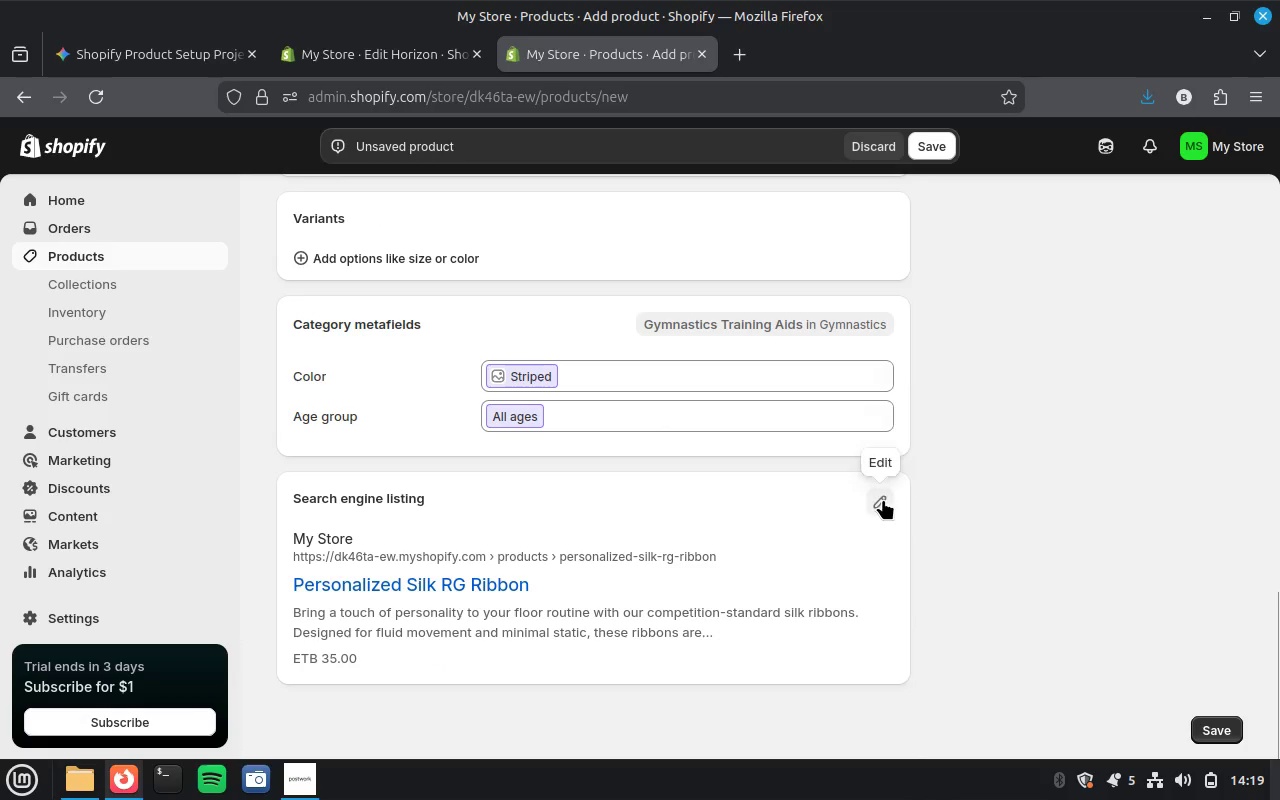 
left_click([883, 499])
 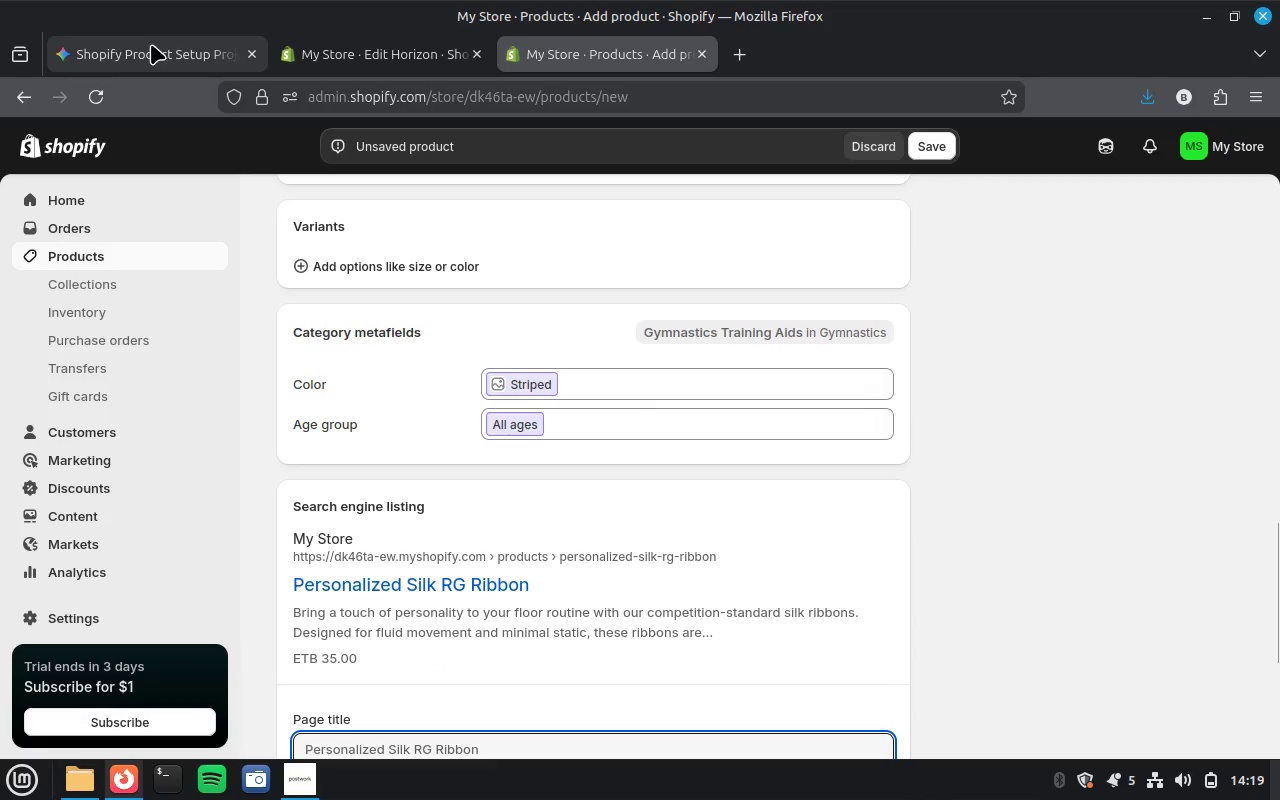 
left_click([148, 47])
 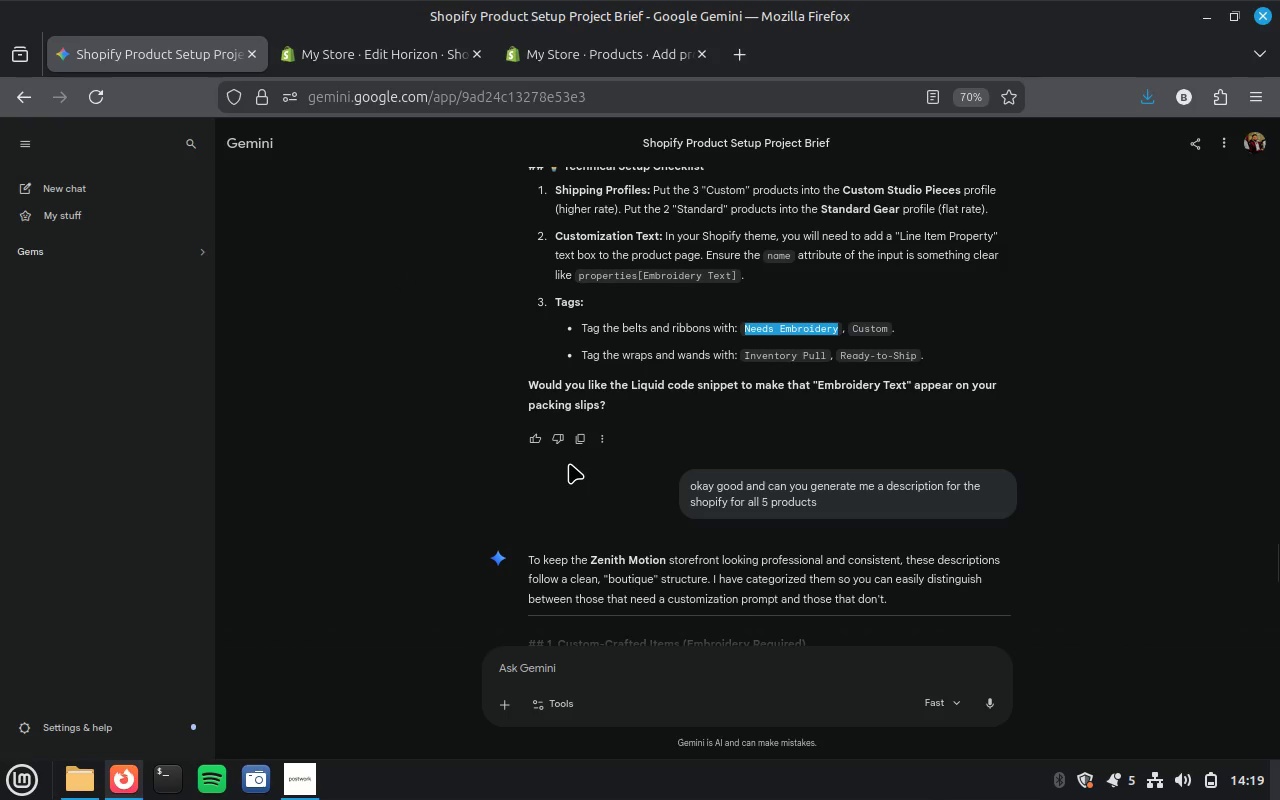 
scroll: coordinate [569, 463], scroll_direction: down, amount: 7.0
 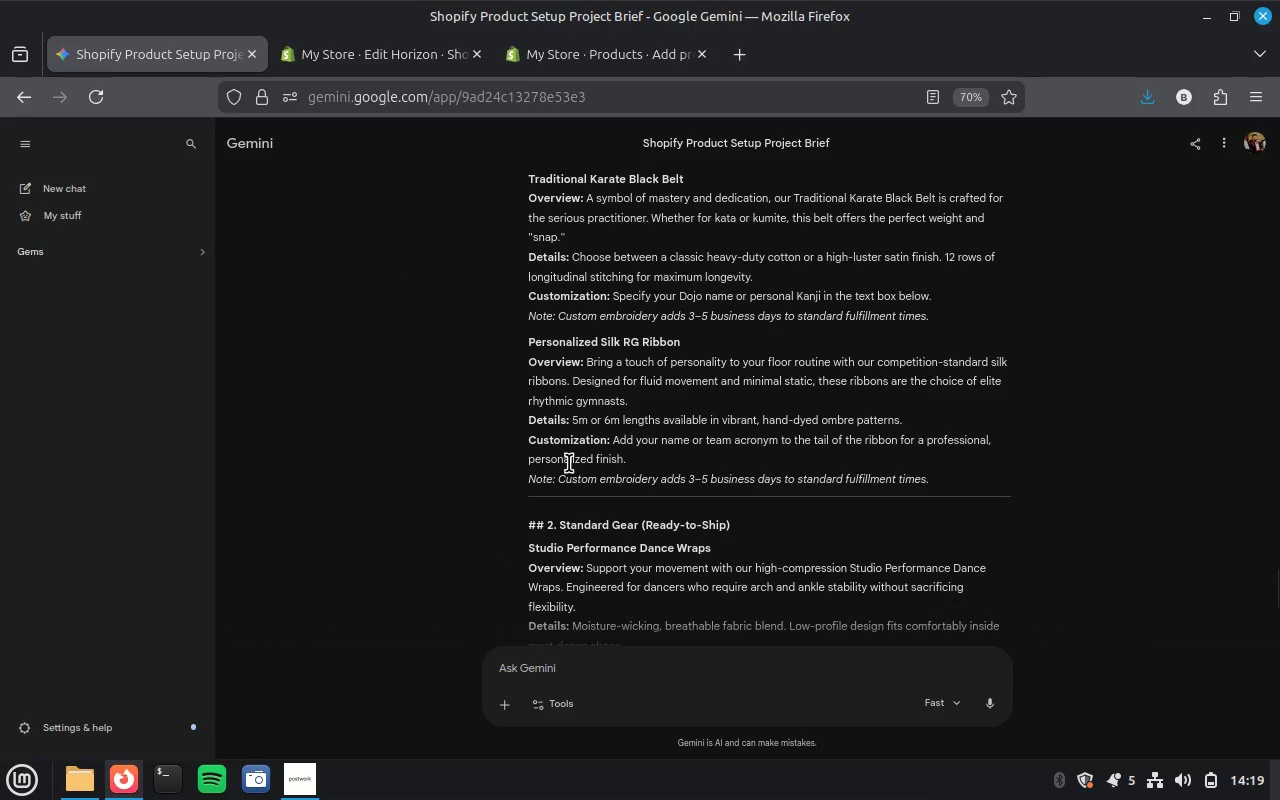 
scroll: coordinate [569, 463], scroll_direction: up, amount: 2.0
 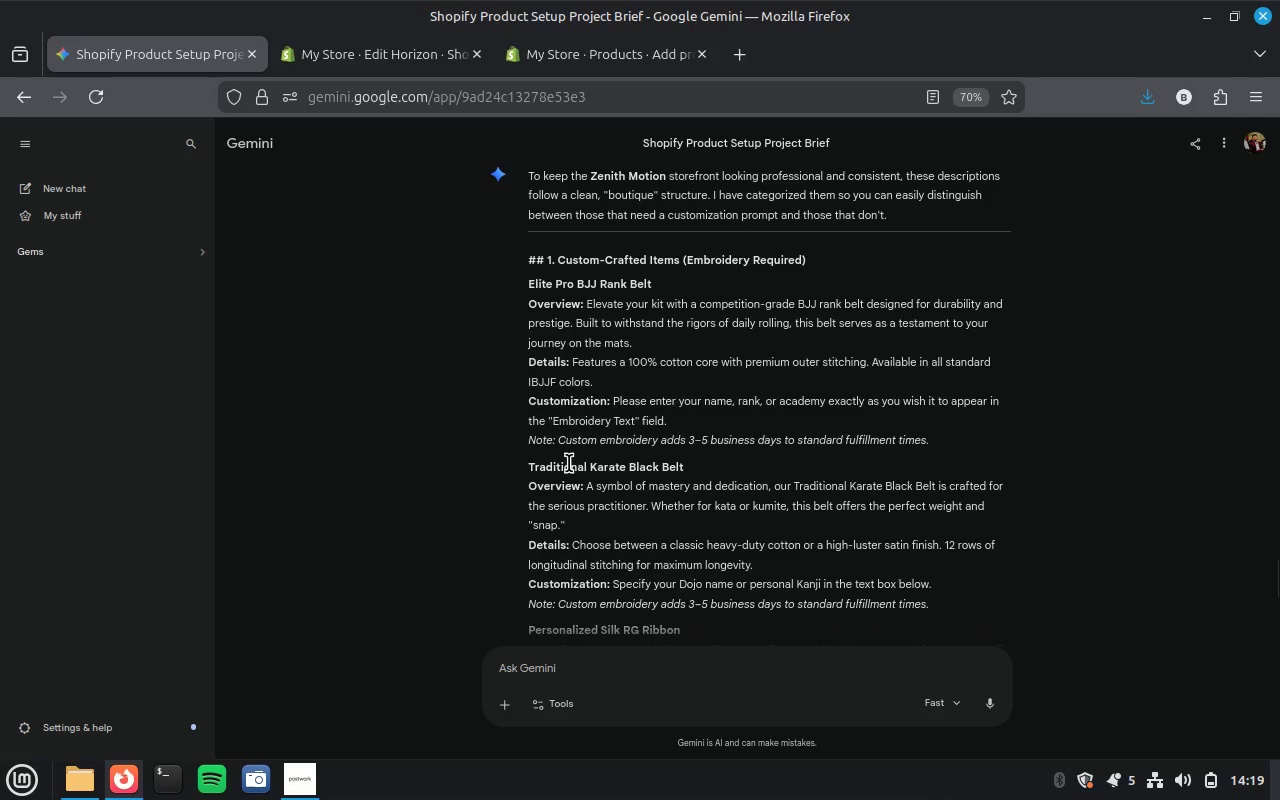 
scroll: coordinate [569, 463], scroll_direction: down, amount: 12.0
 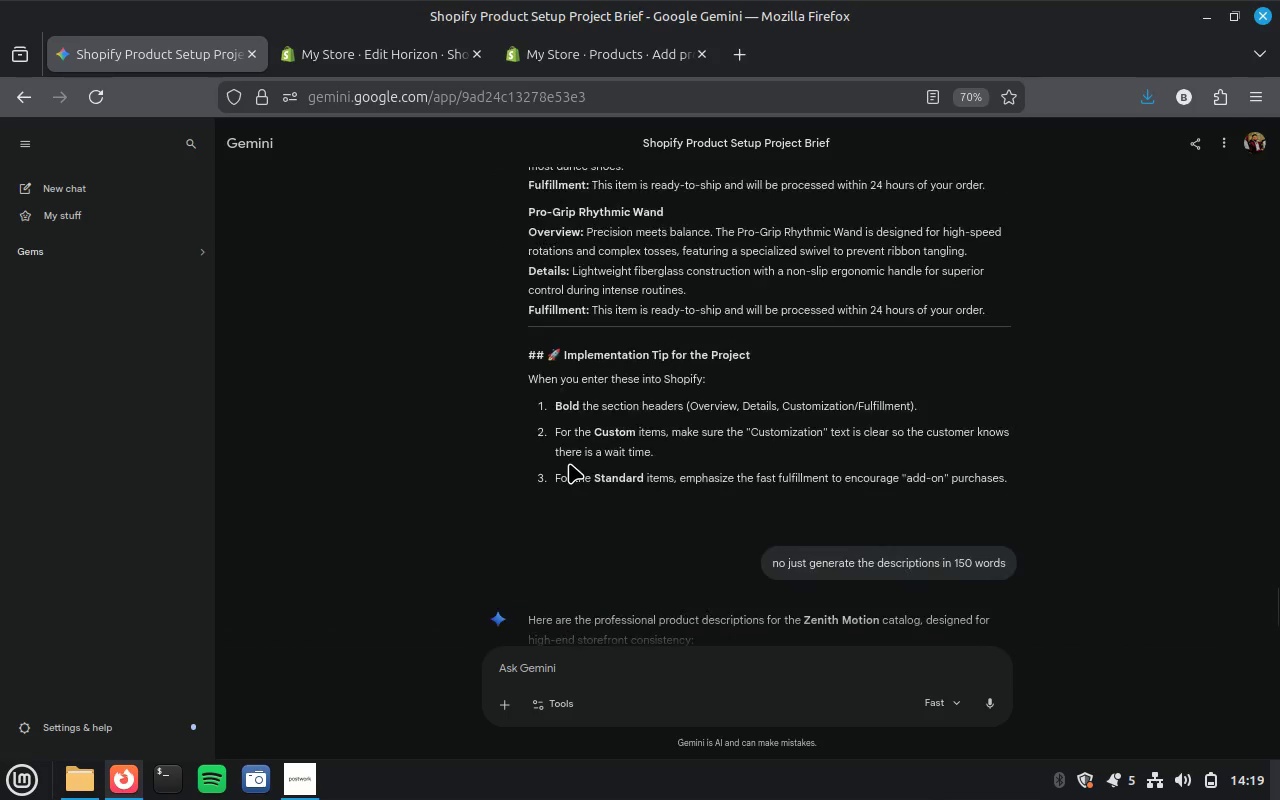 
scroll: coordinate [646, 435], scroll_direction: up, amount: 11.0
 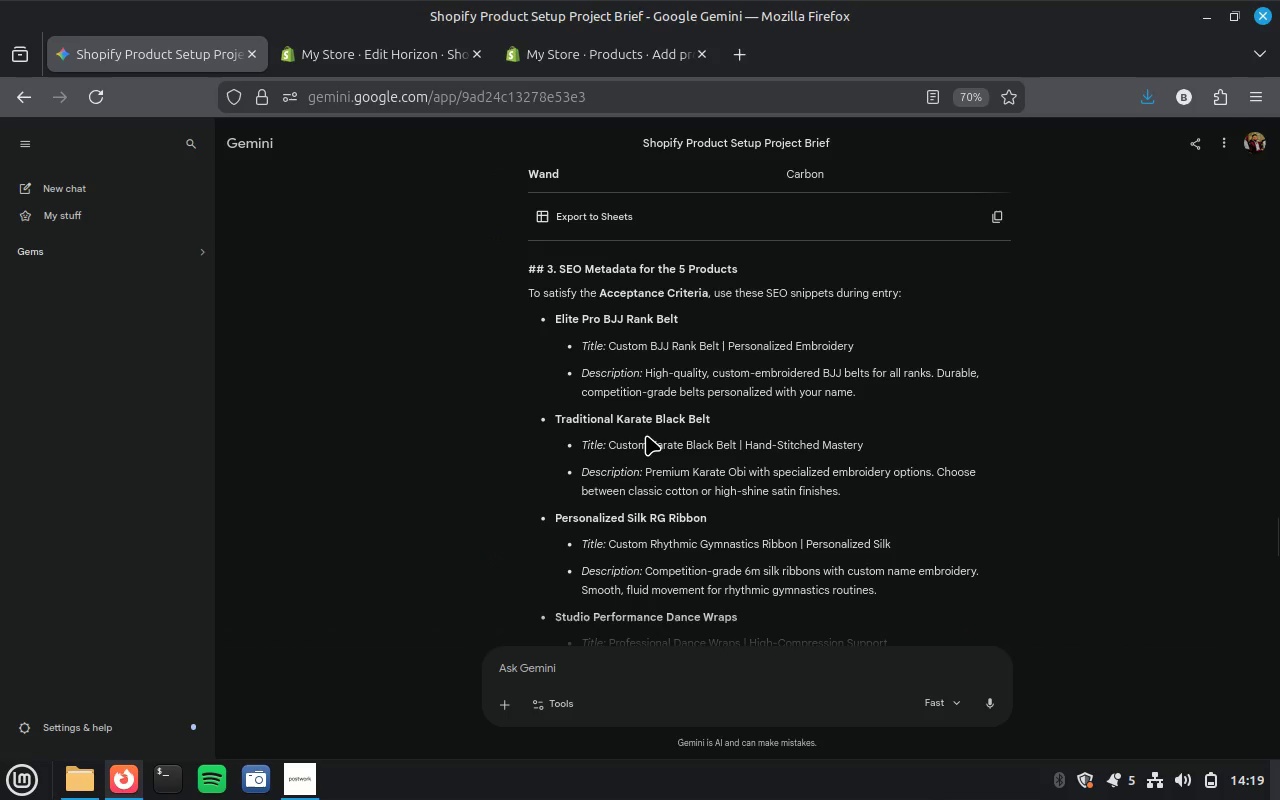 
scroll: coordinate [646, 435], scroll_direction: down, amount: 2.0
 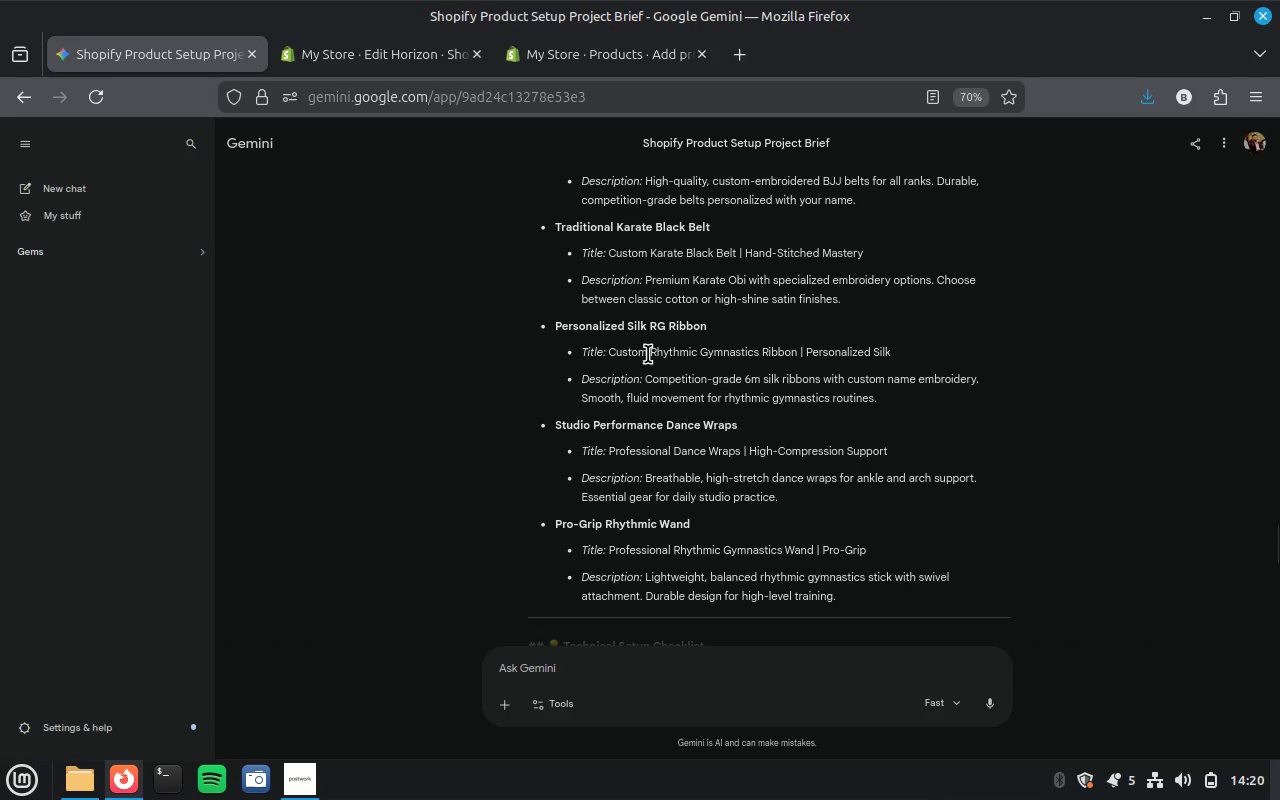 
wait(5.13)
 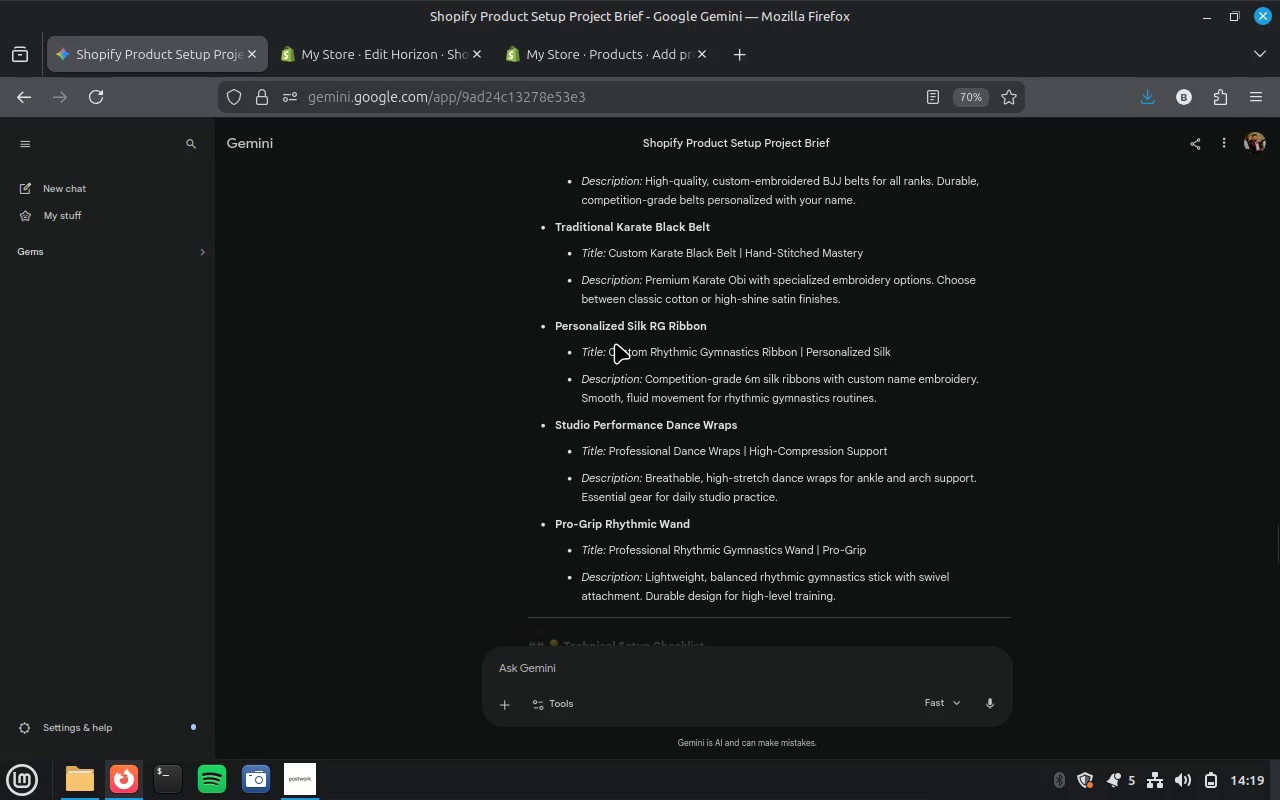 
left_click_drag(start_coordinate=[611, 354], to_coordinate=[885, 409])
 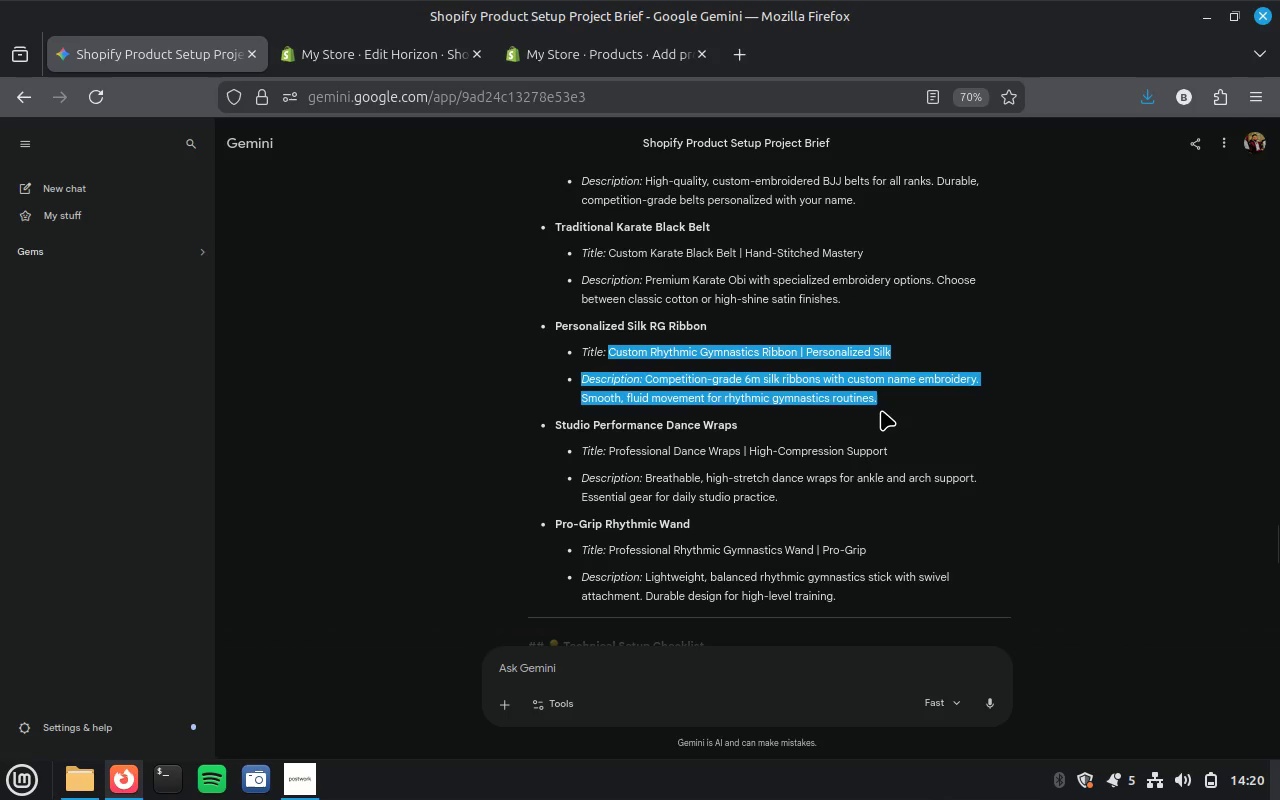 
key(Control+C)
 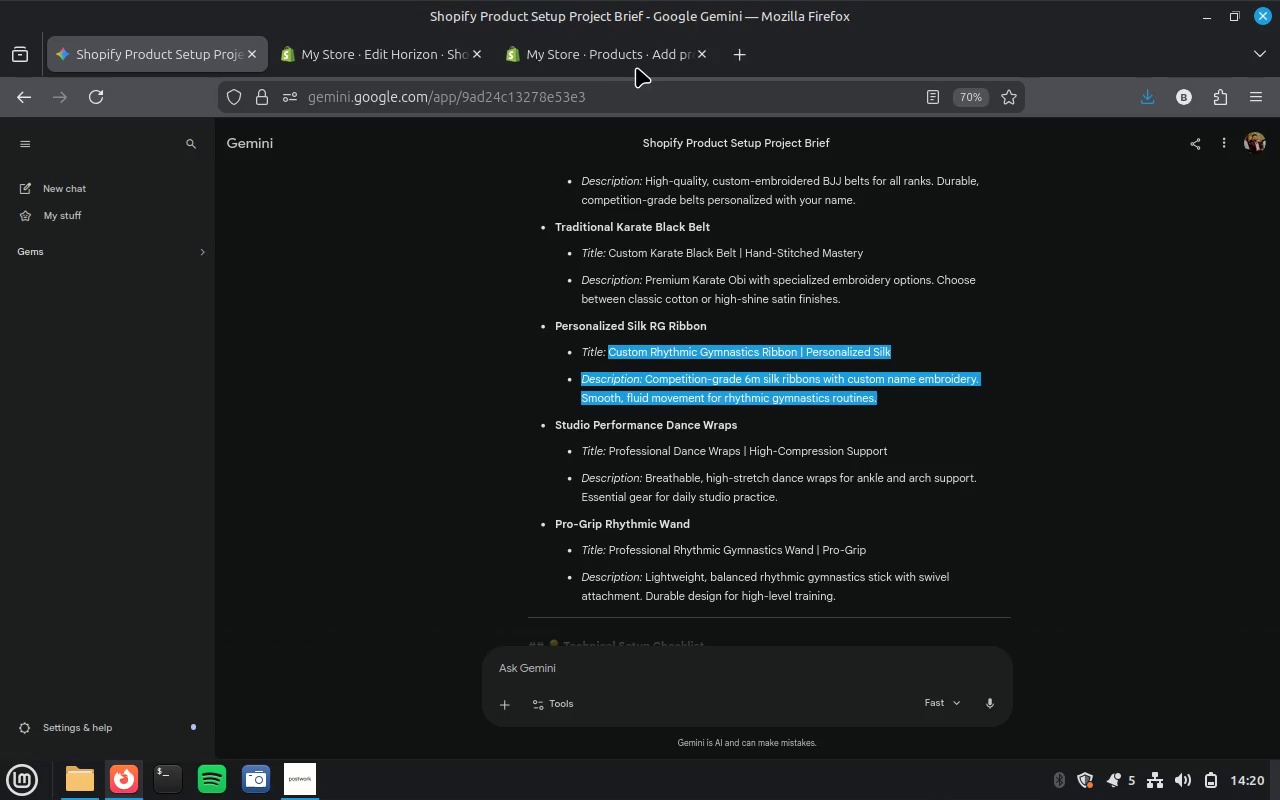 
left_click([639, 62])
 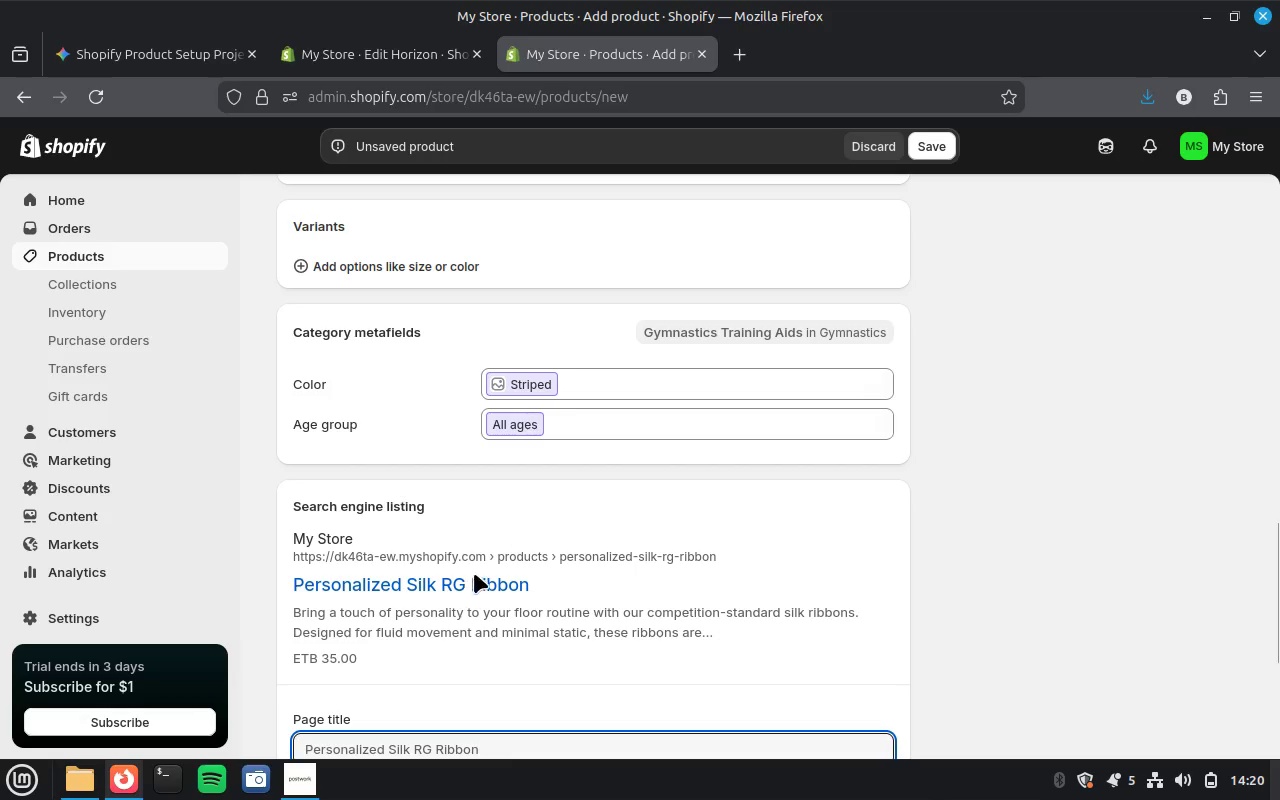 
scroll: coordinate [482, 572], scroll_direction: down, amount: 3.0
 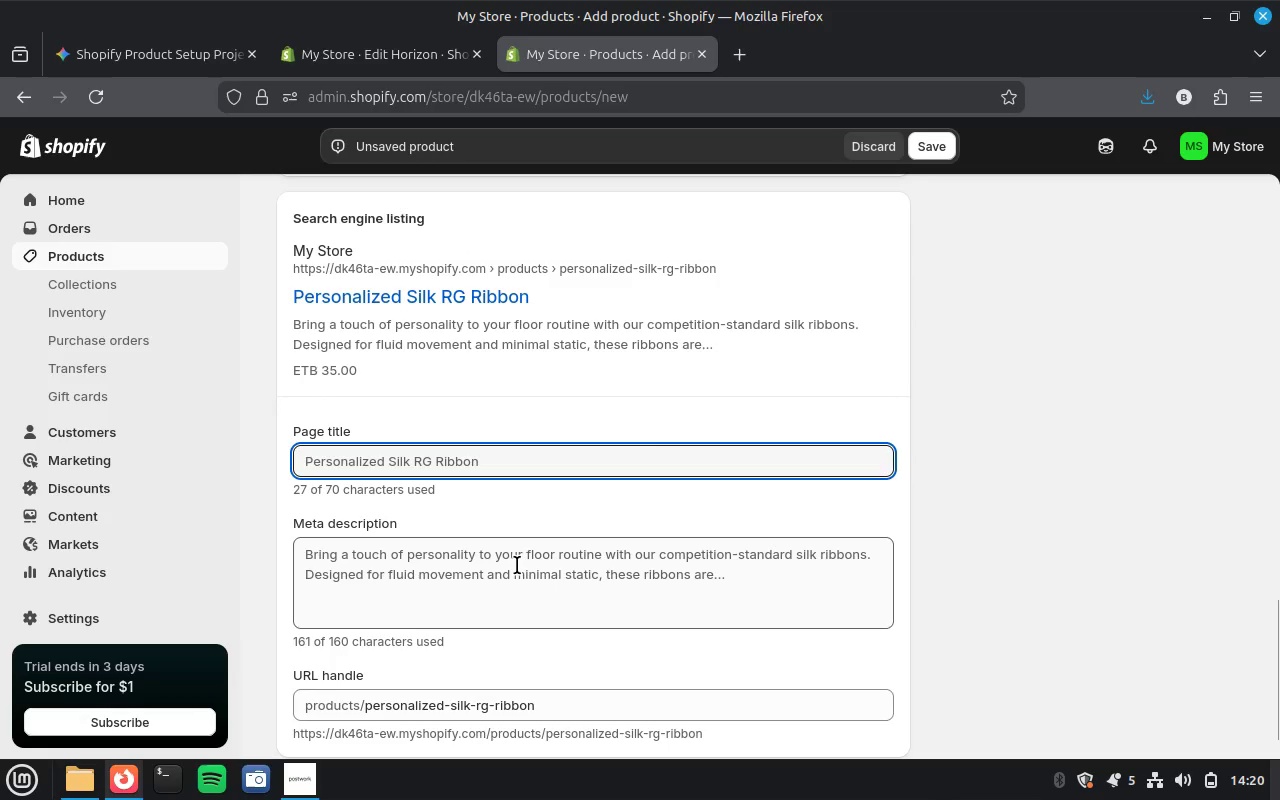 
double_click([517, 565])
 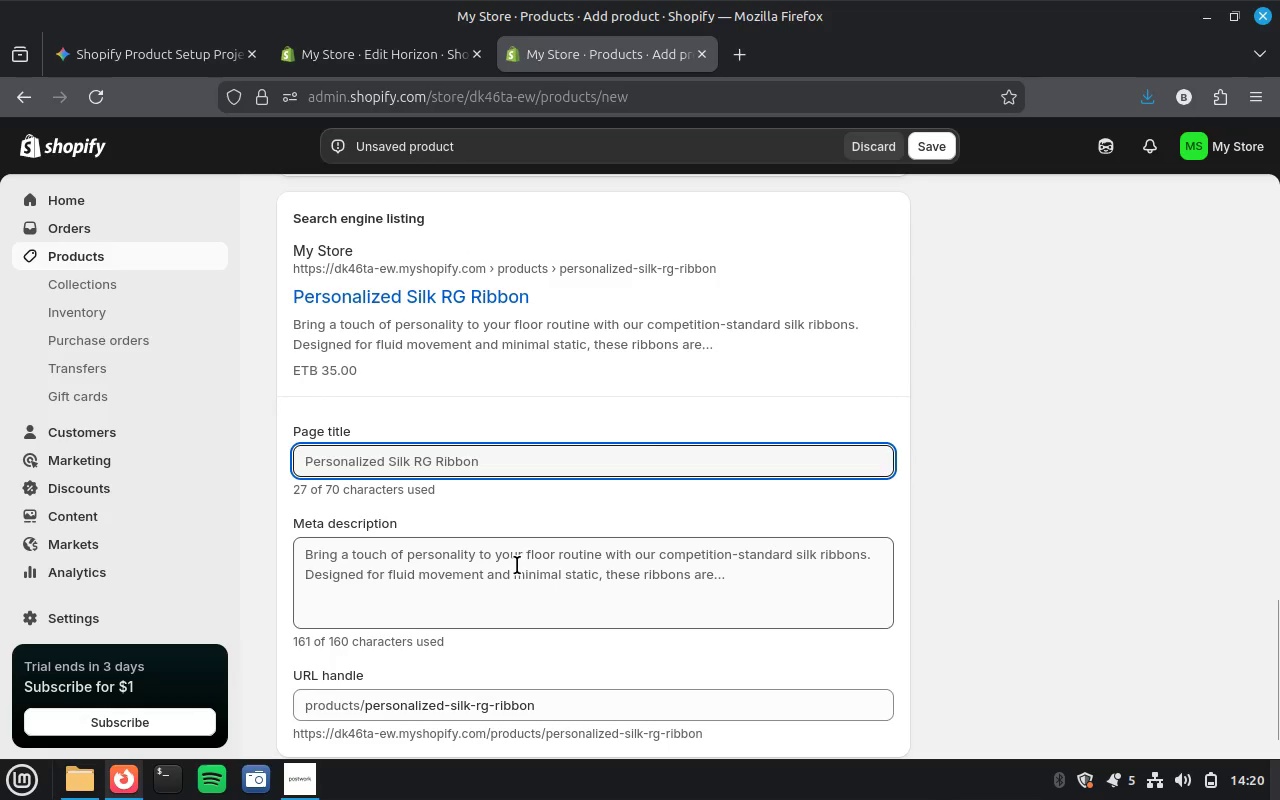 
key(Control+A)
 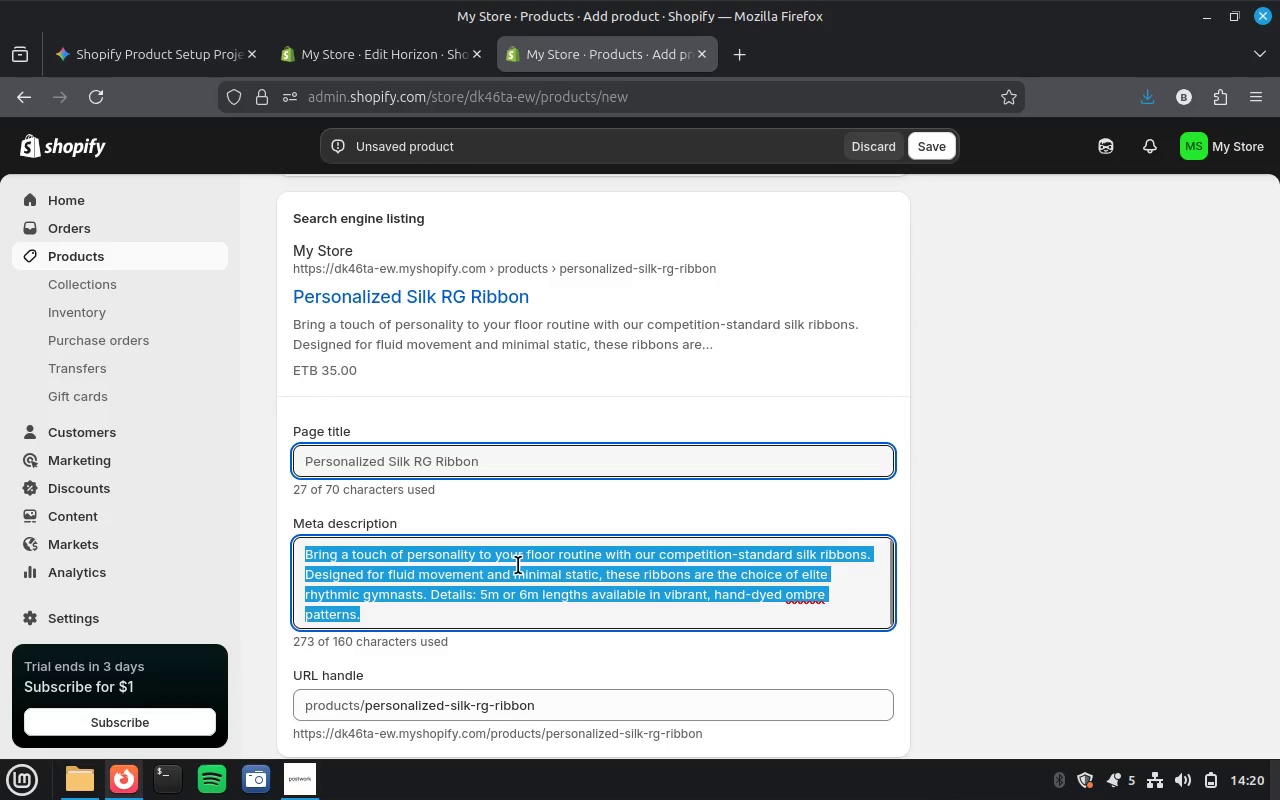 
key(Control+V)
 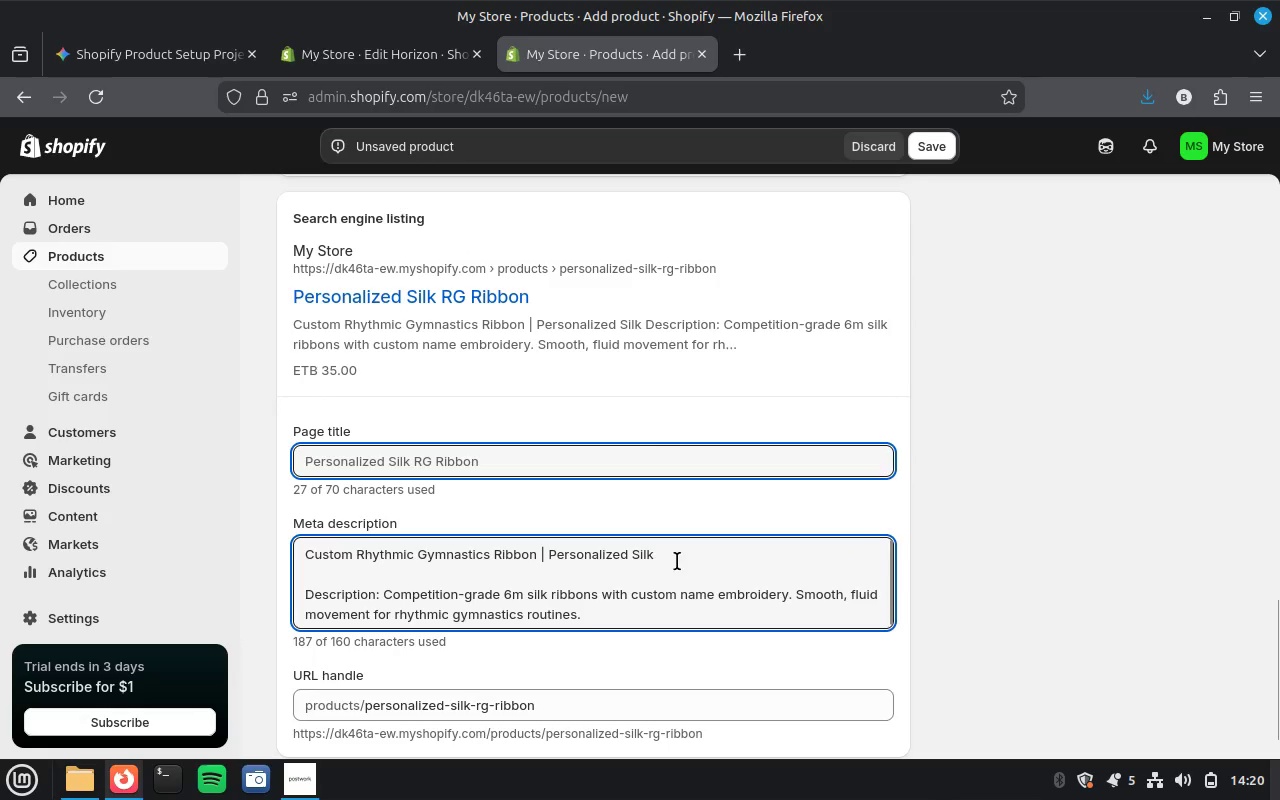 
double_click([677, 561])
 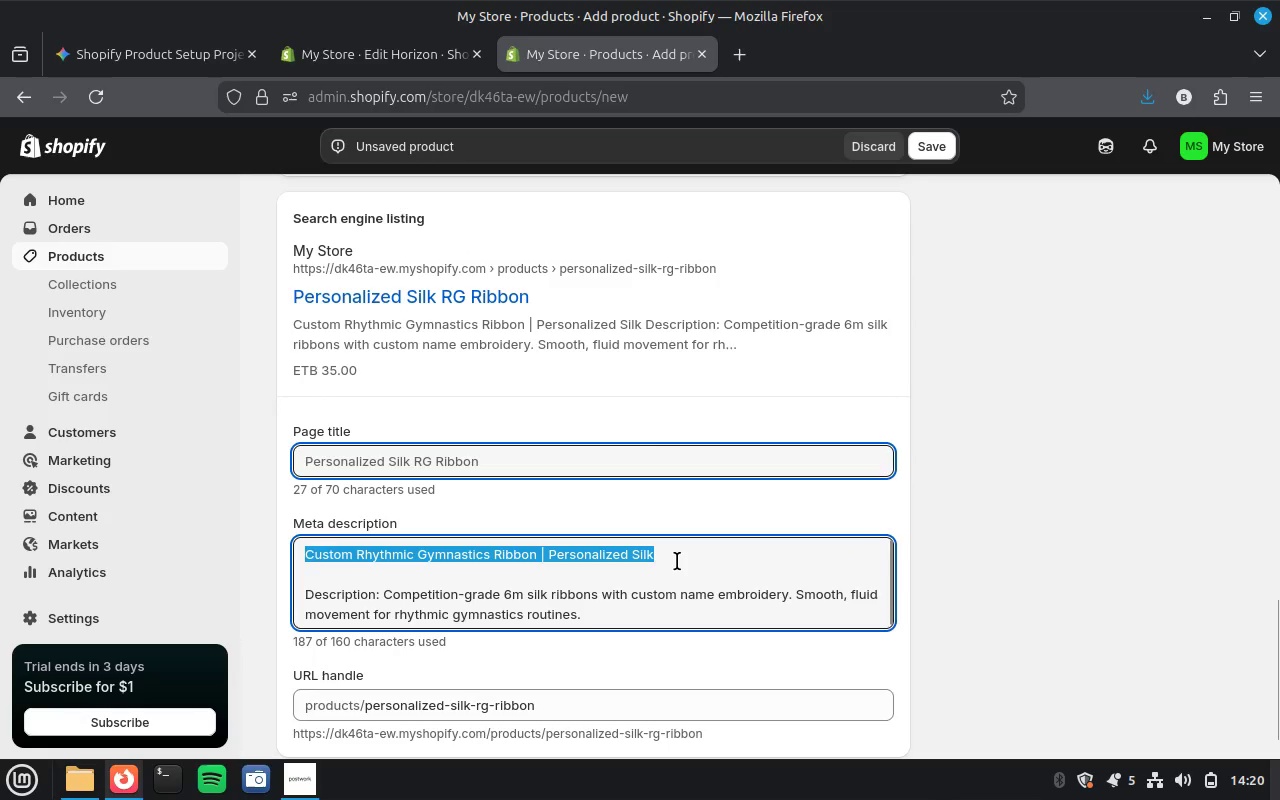 
triple_click([677, 561])
 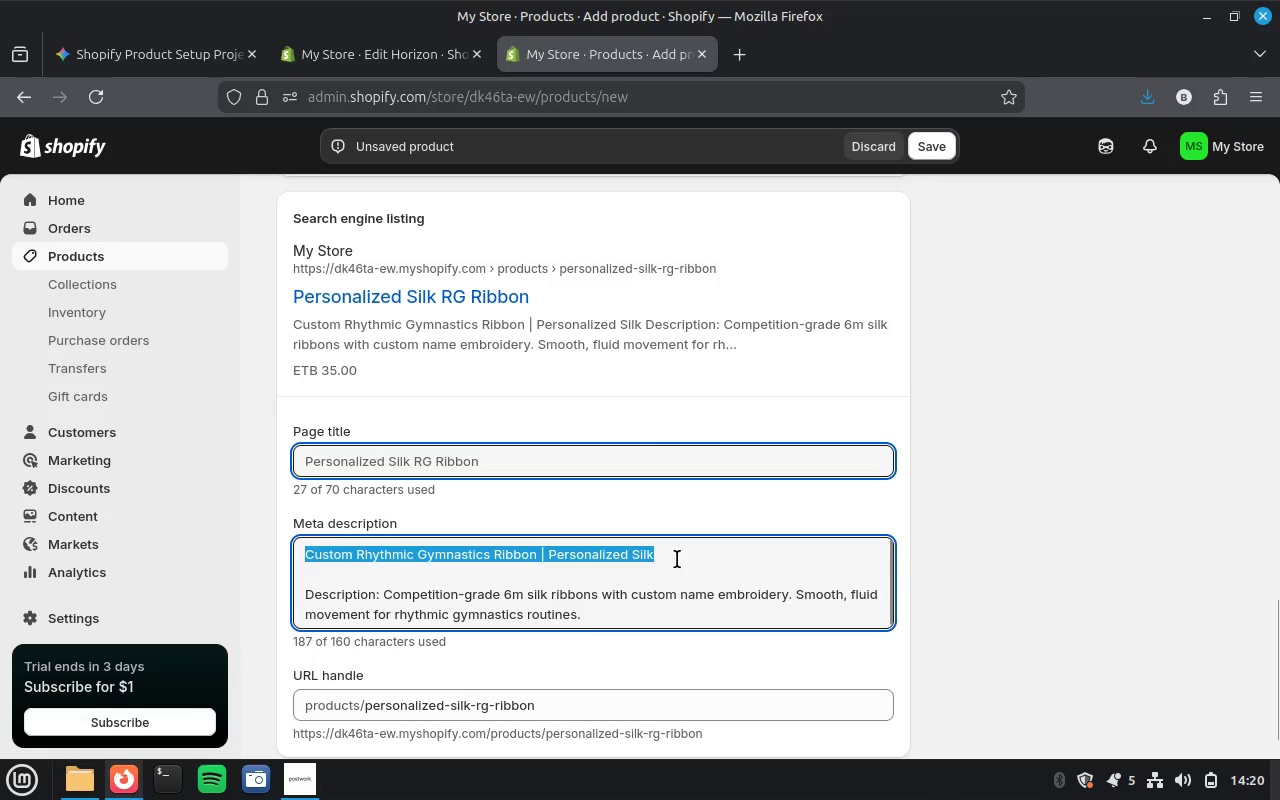 
key(Control+X)
 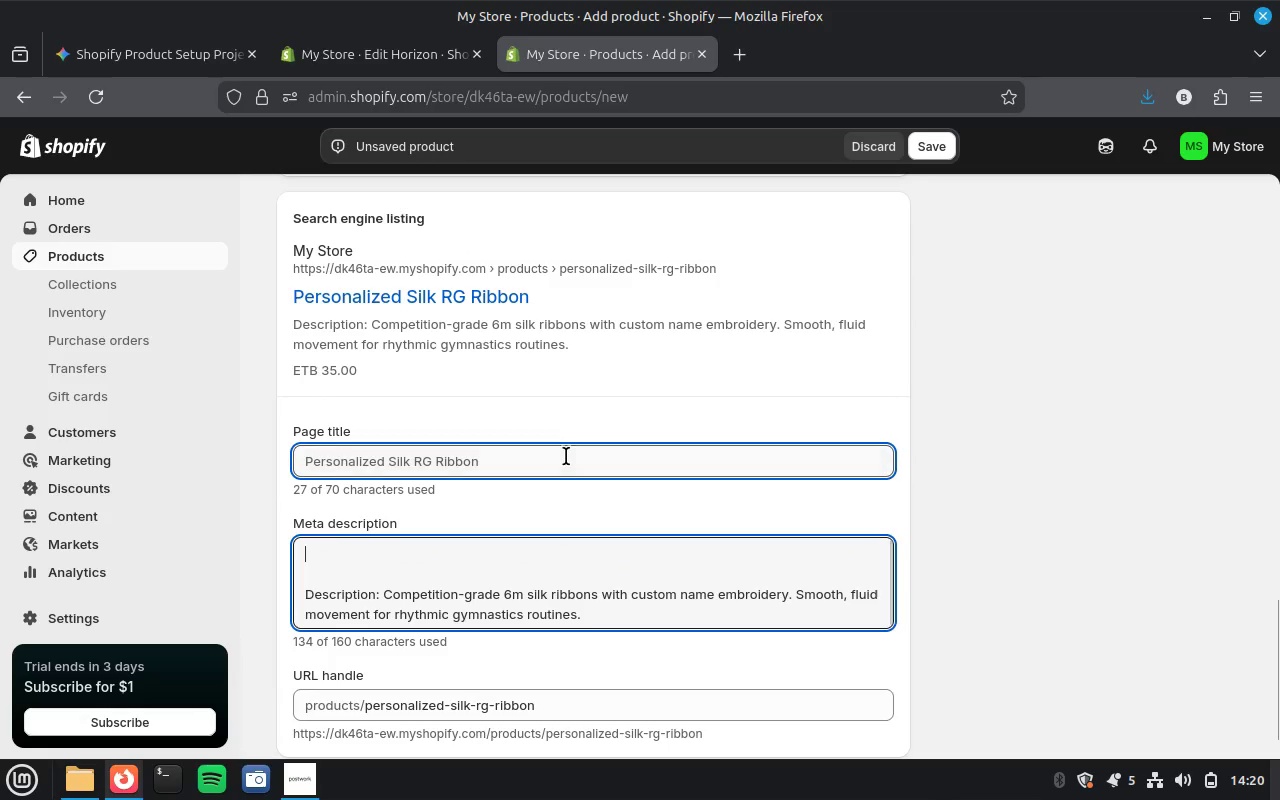 
left_click([565, 456])
 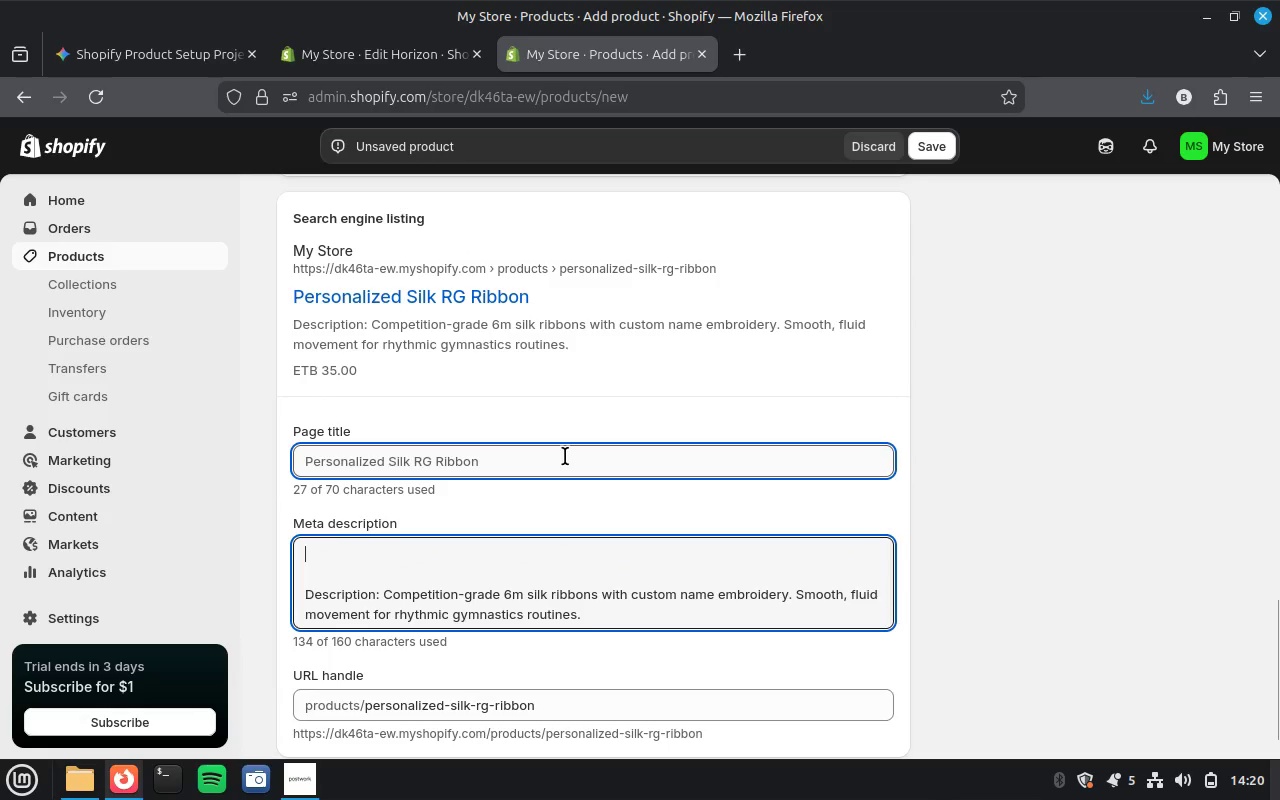 
key(Control+A)
 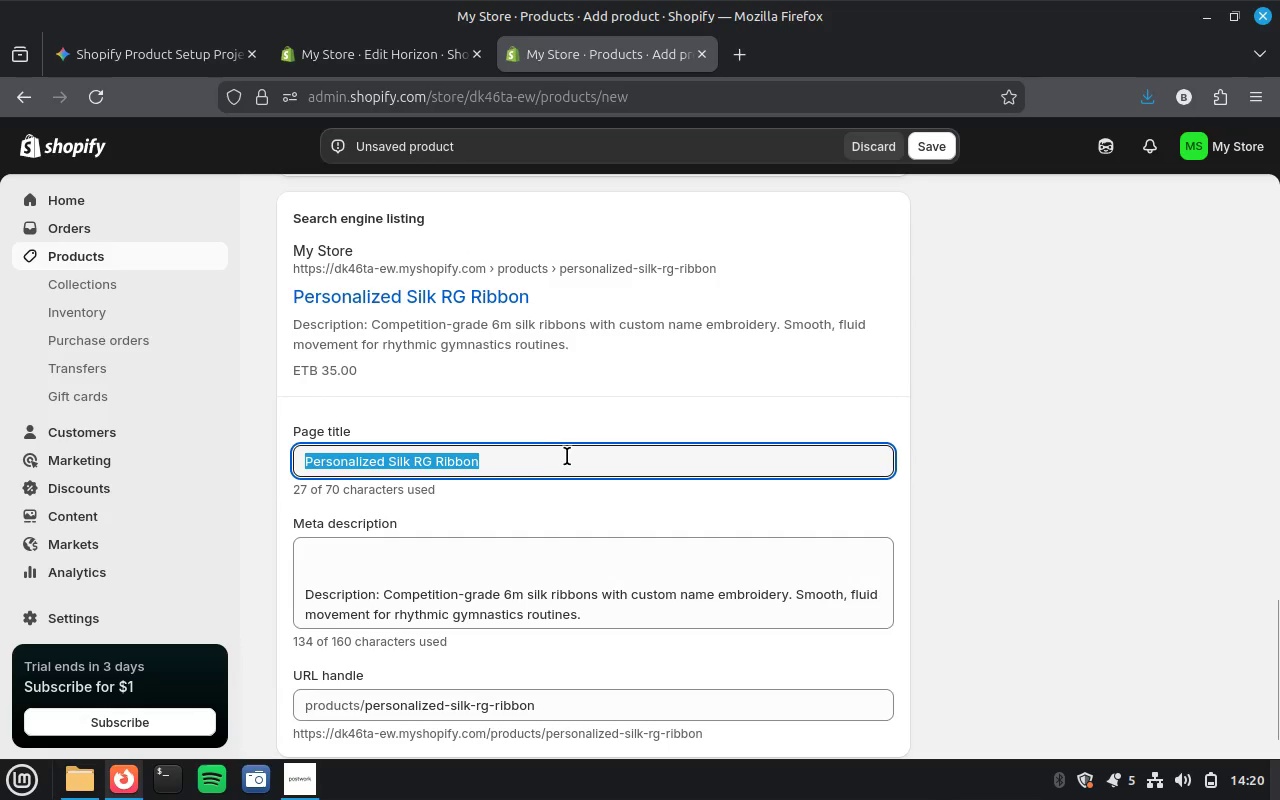 
key(Control+V)
 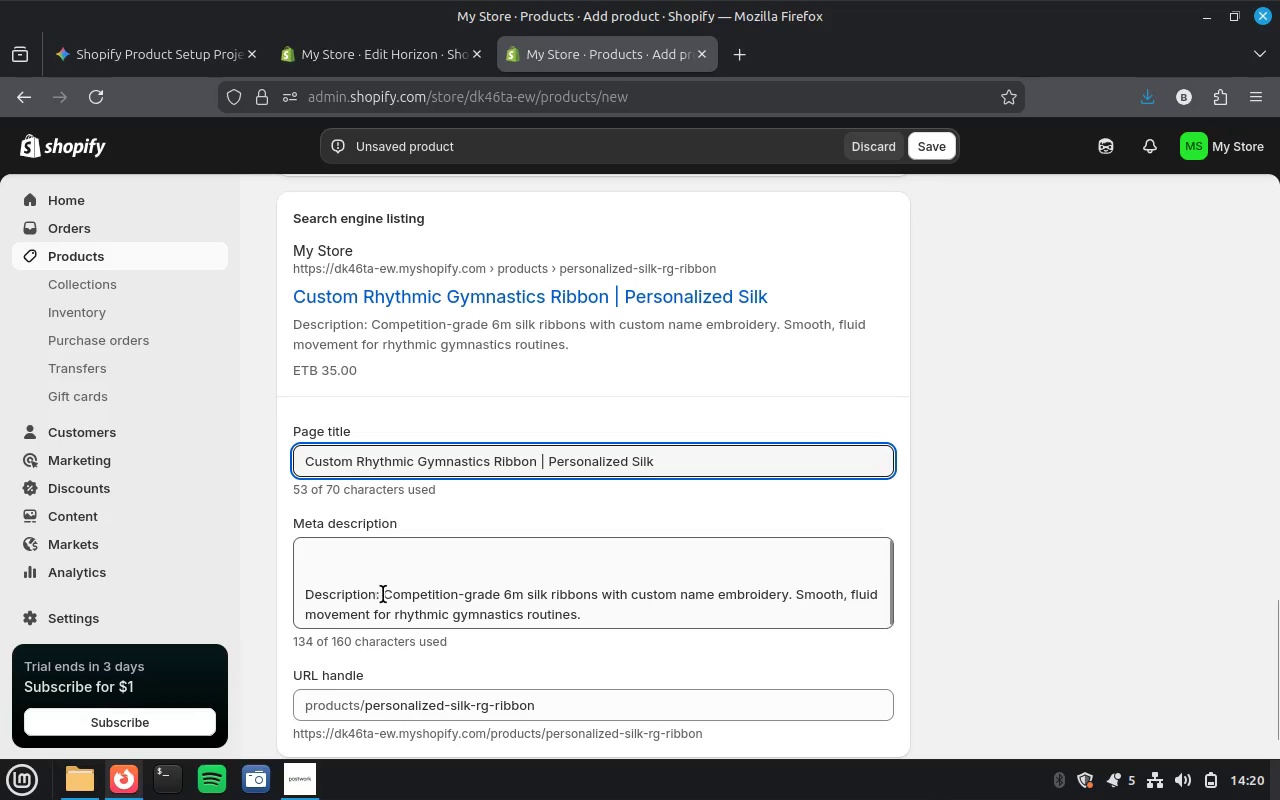 
left_click_drag(start_coordinate=[389, 596], to_coordinate=[378, 598])
 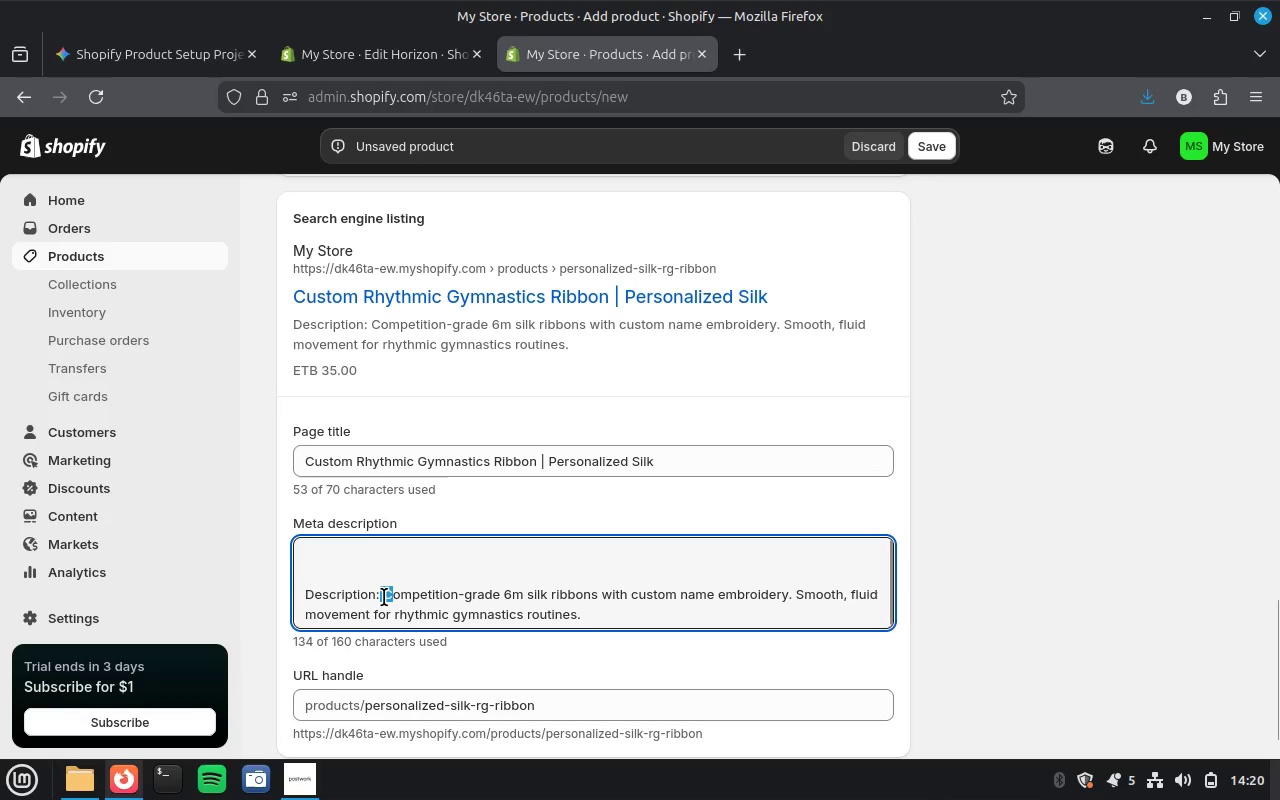 
left_click([384, 597])
 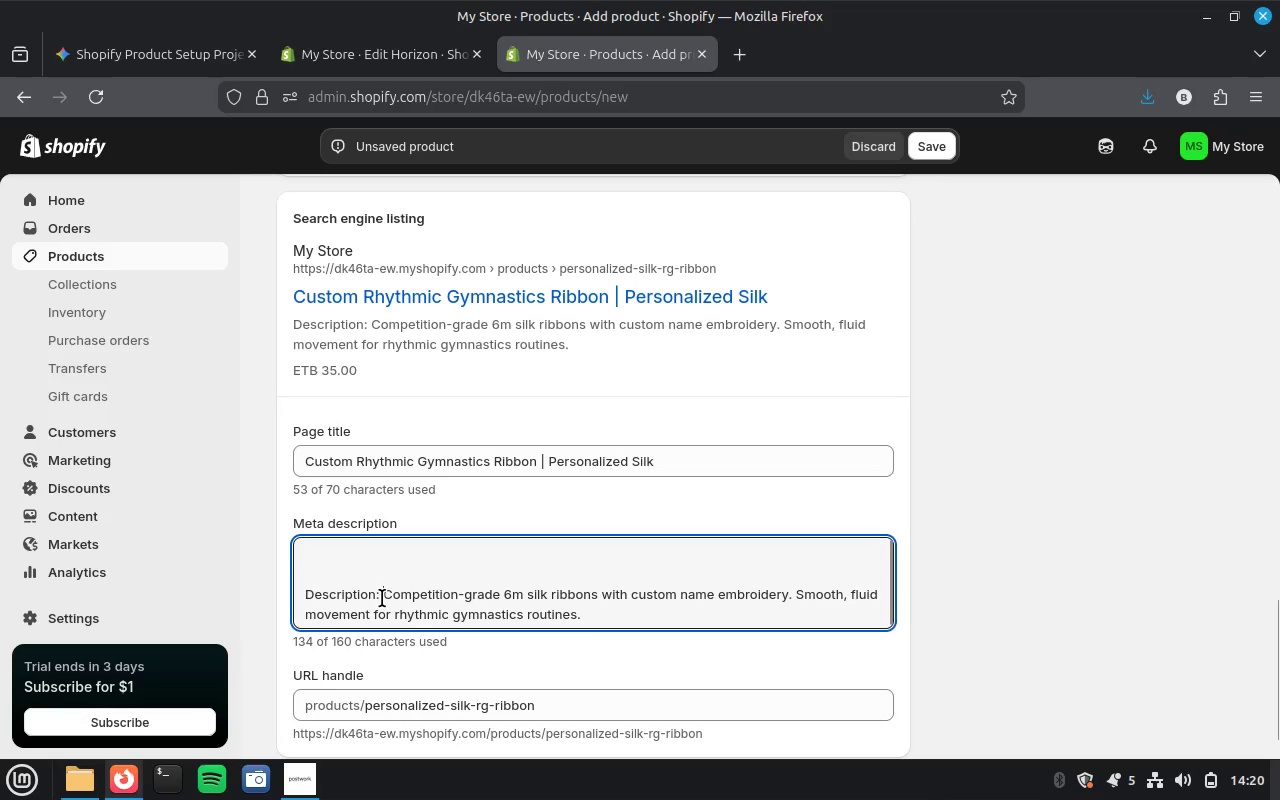 
left_click_drag(start_coordinate=[382, 598], to_coordinate=[280, 597])
 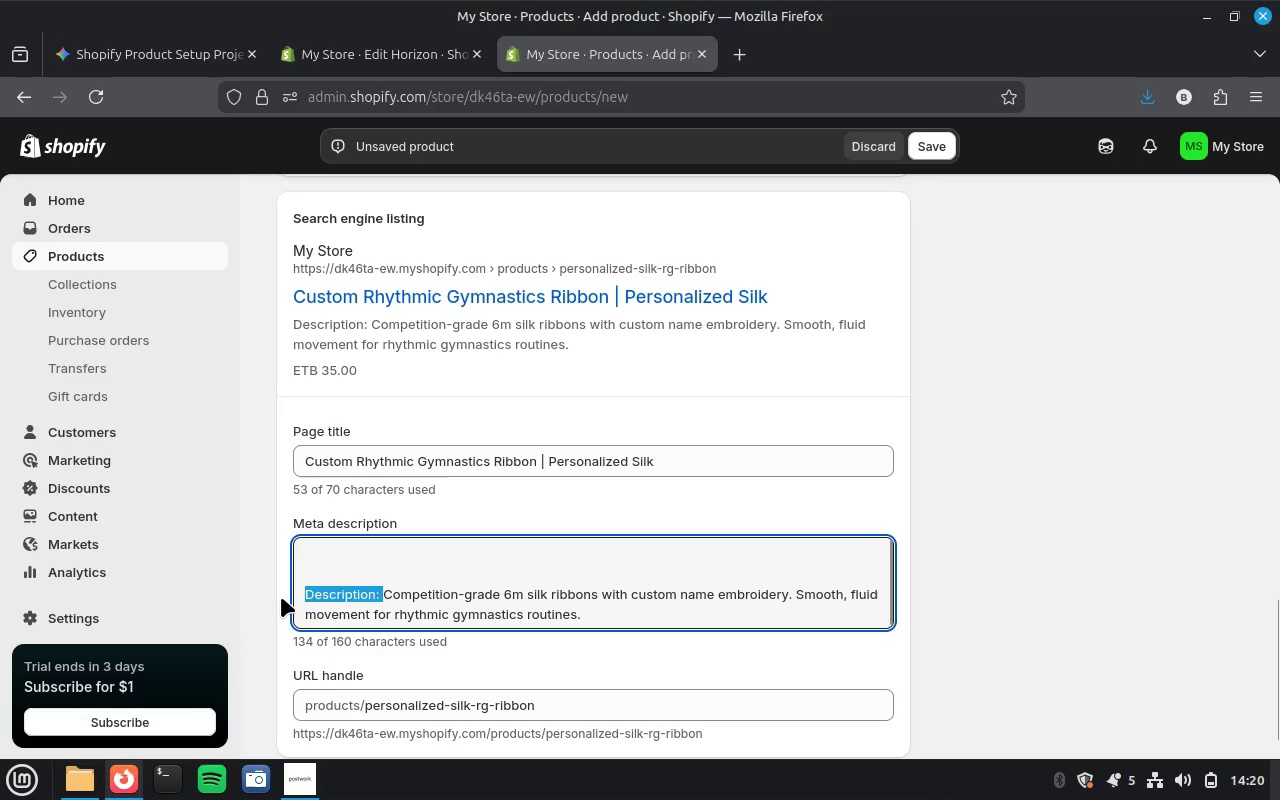 
key(Backspace)
 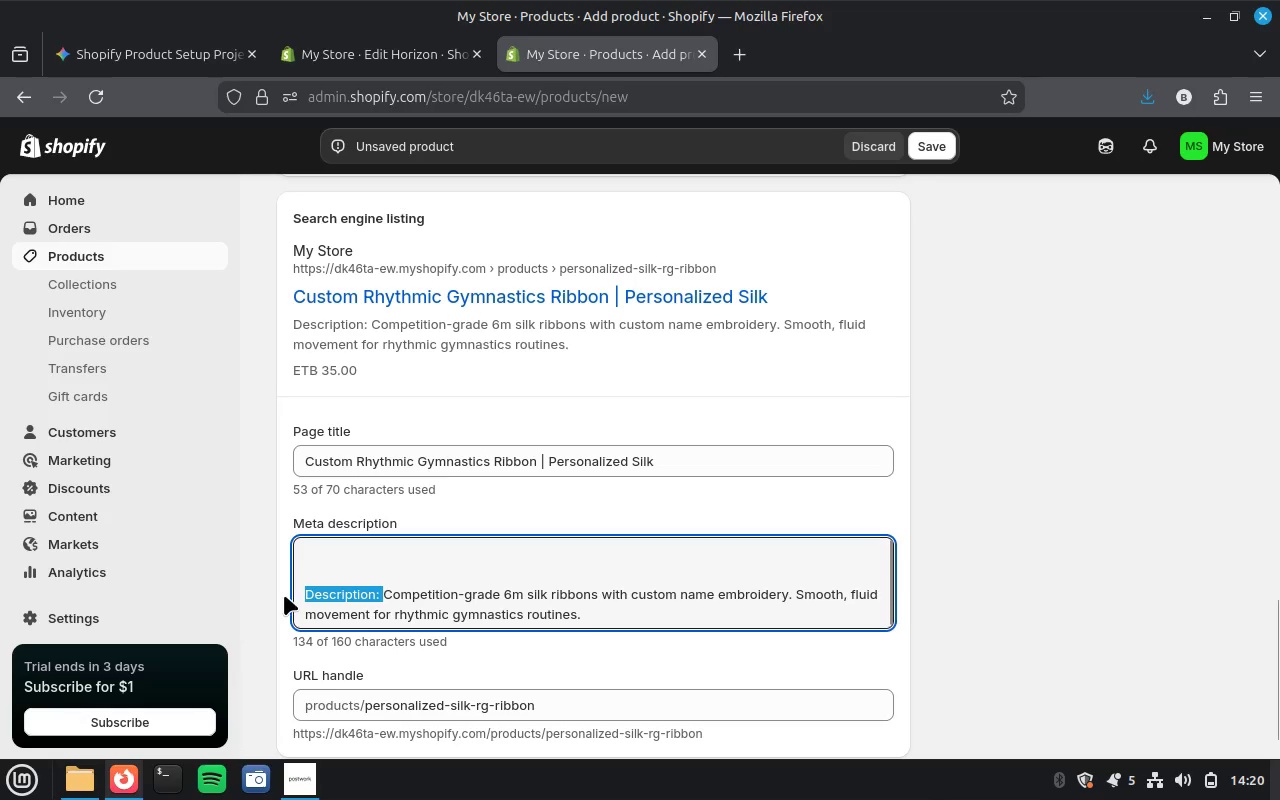 
key(Backspace)
 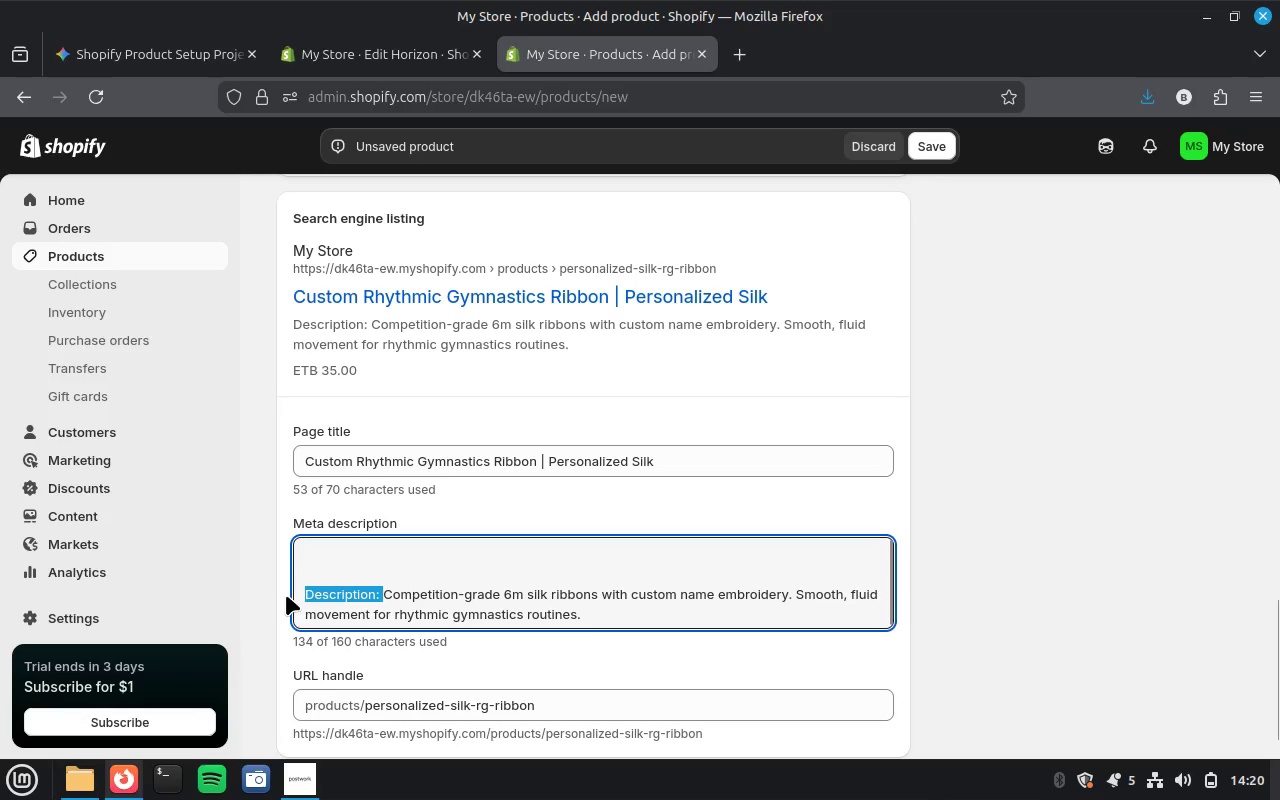 
key(Backspace)
 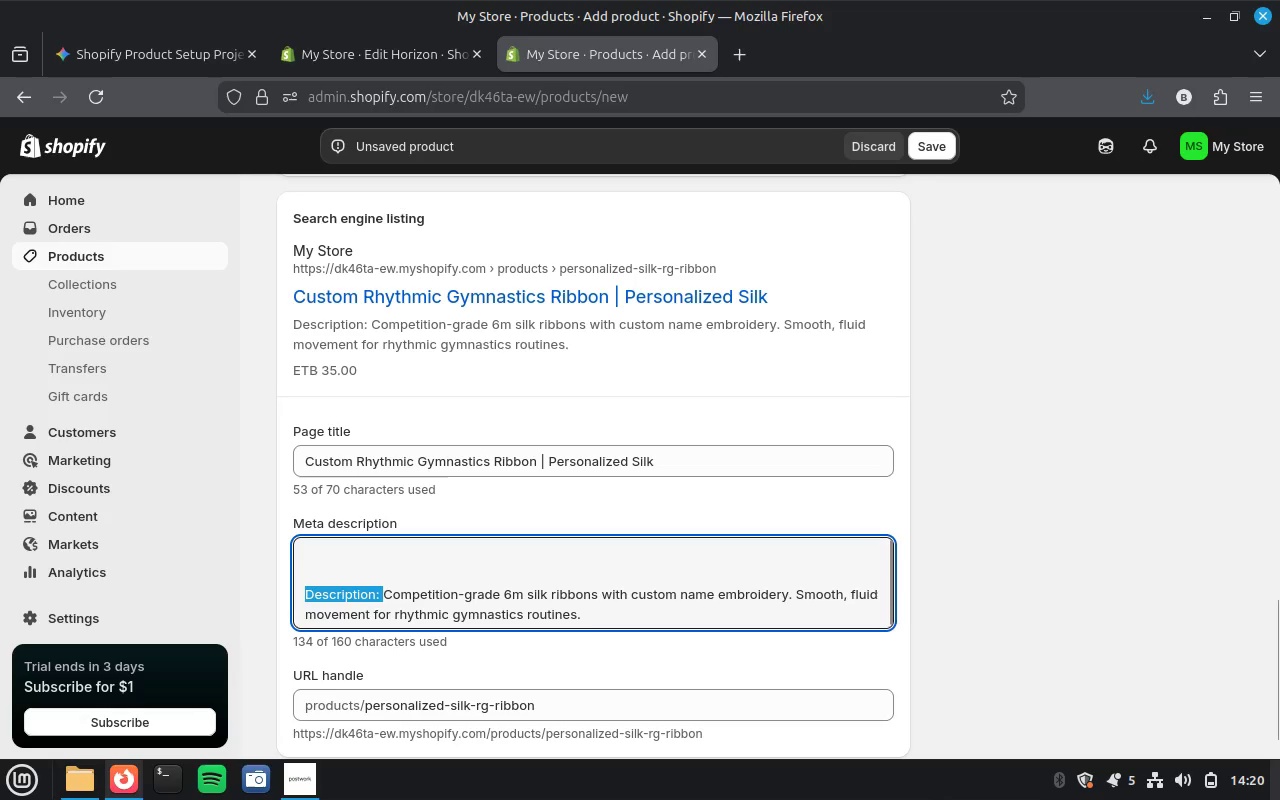 
key(Backspace)
 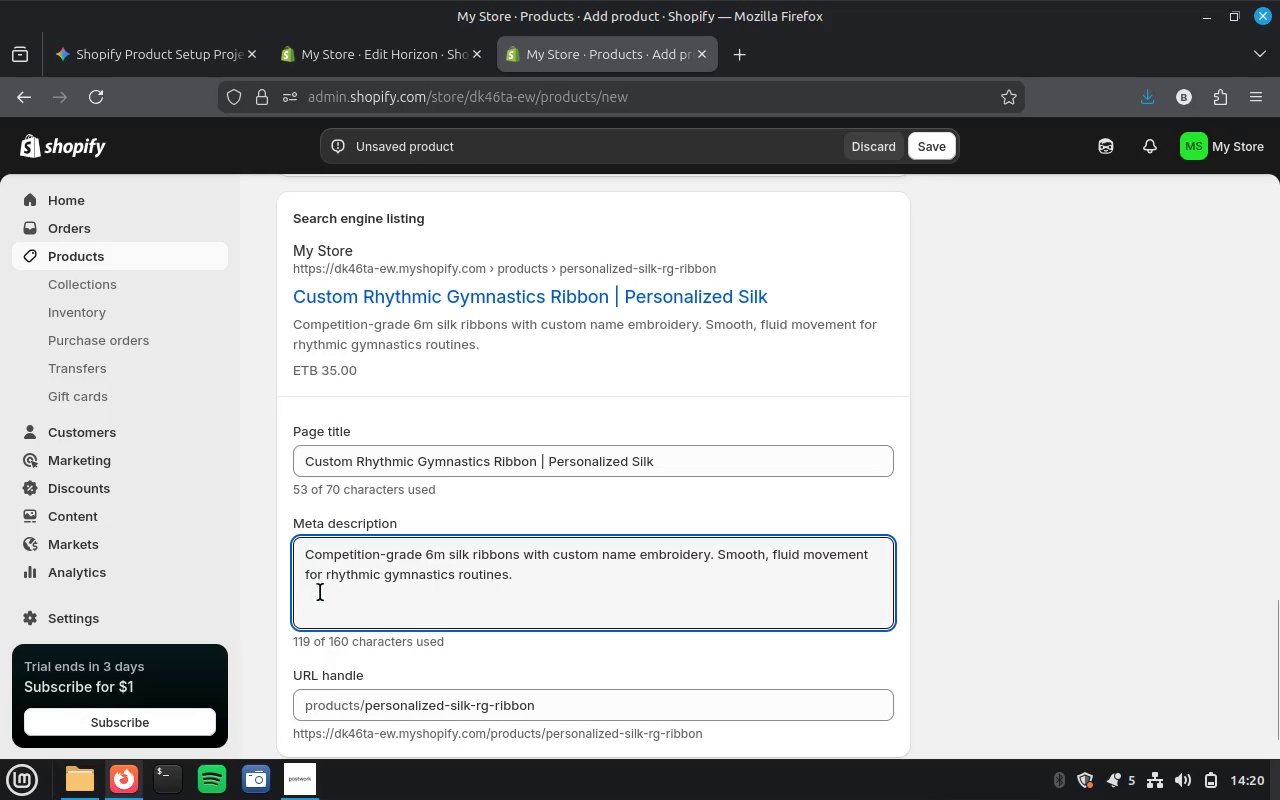 
scroll: coordinate [777, 543], scroll_direction: down, amount: 2.0
 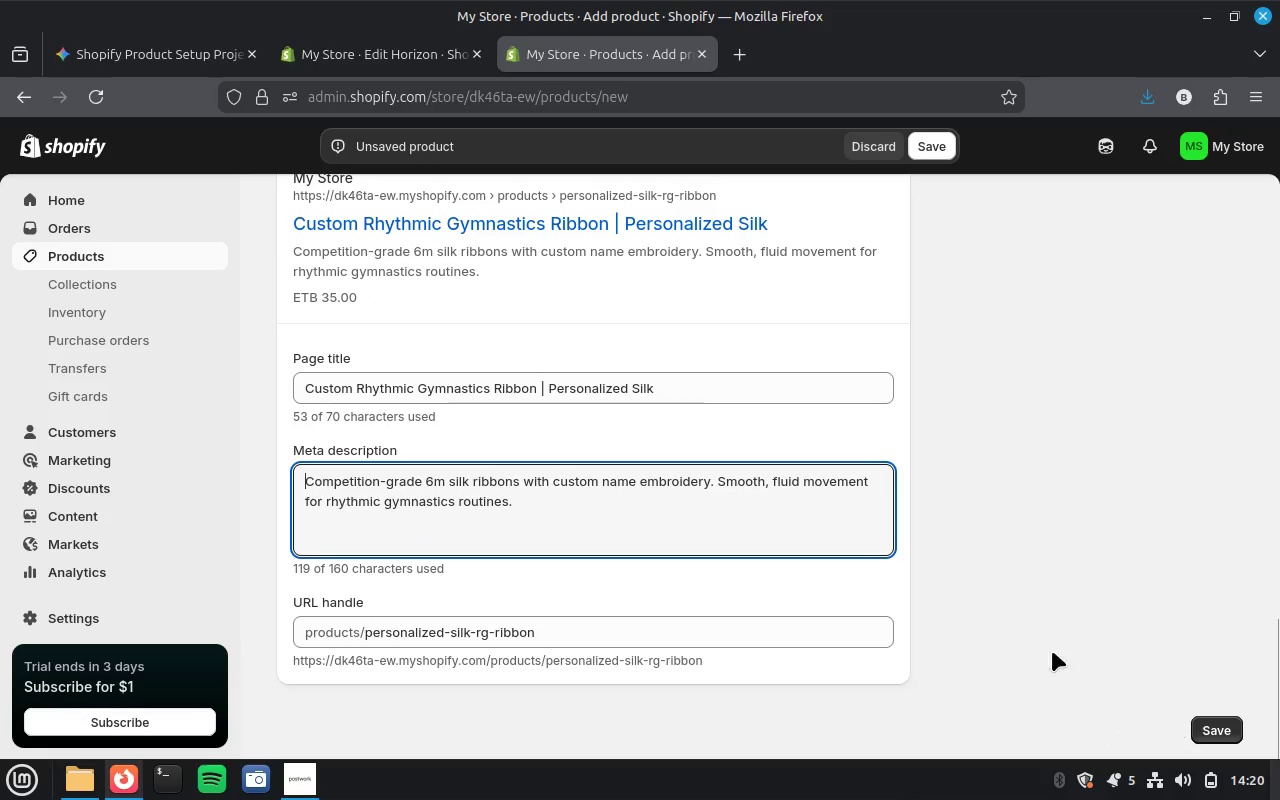 
scroll: coordinate [908, 545], scroll_direction: up, amount: 11.0
 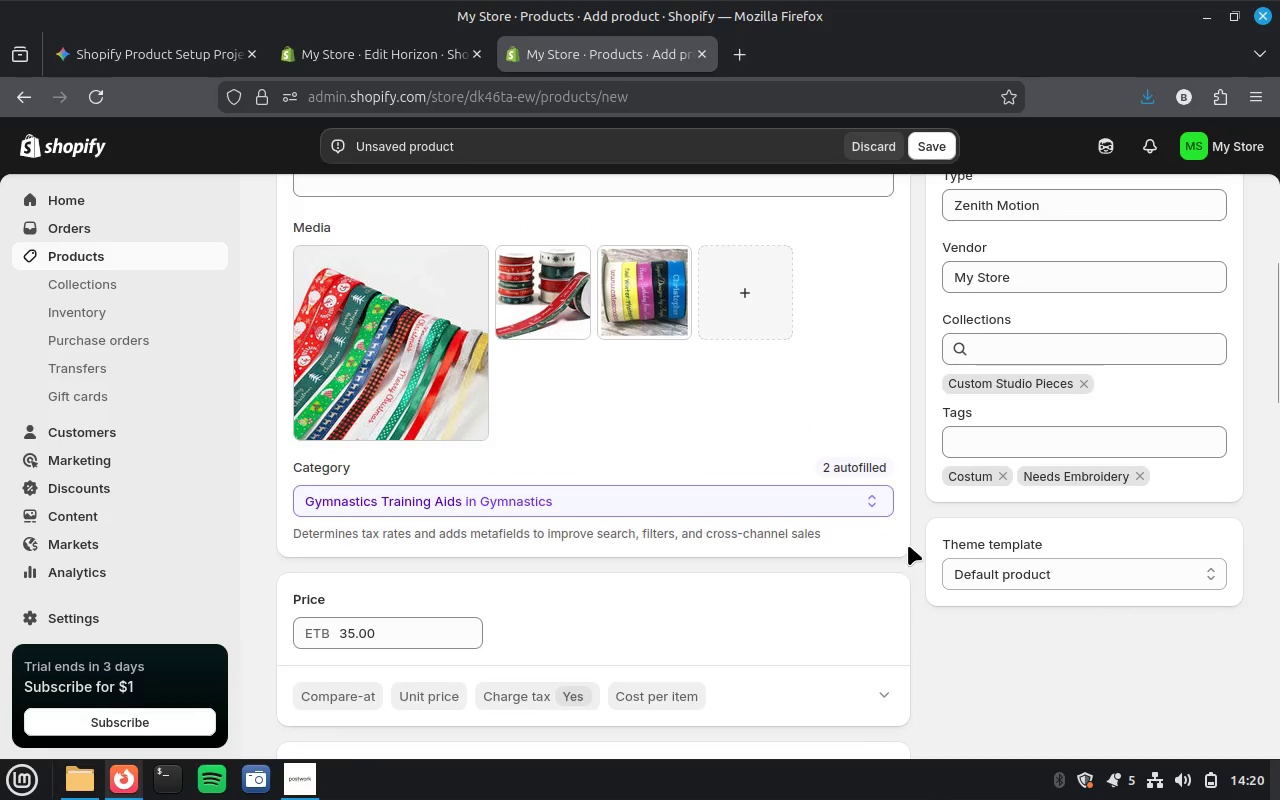 
scroll: coordinate [908, 545], scroll_direction: down, amount: 3.0
 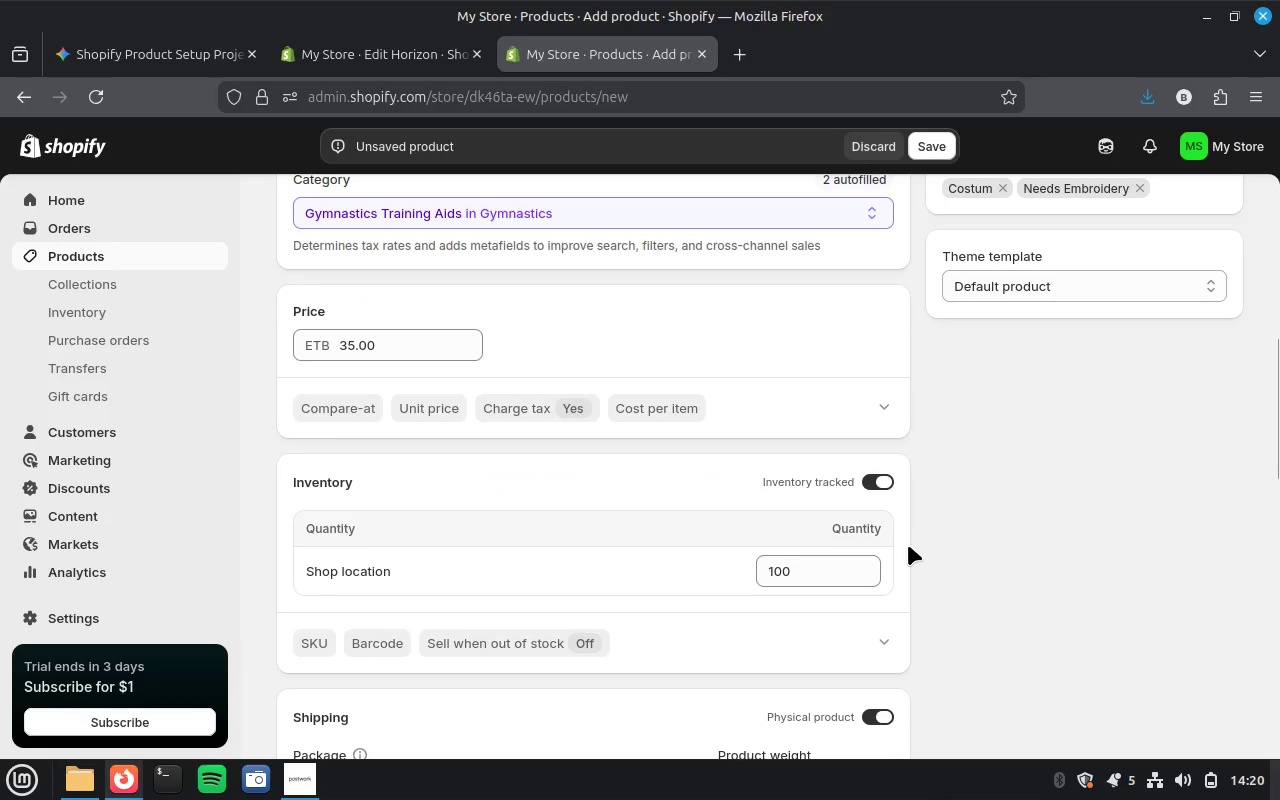 
scroll: coordinate [908, 545], scroll_direction: up, amount: 9.0
 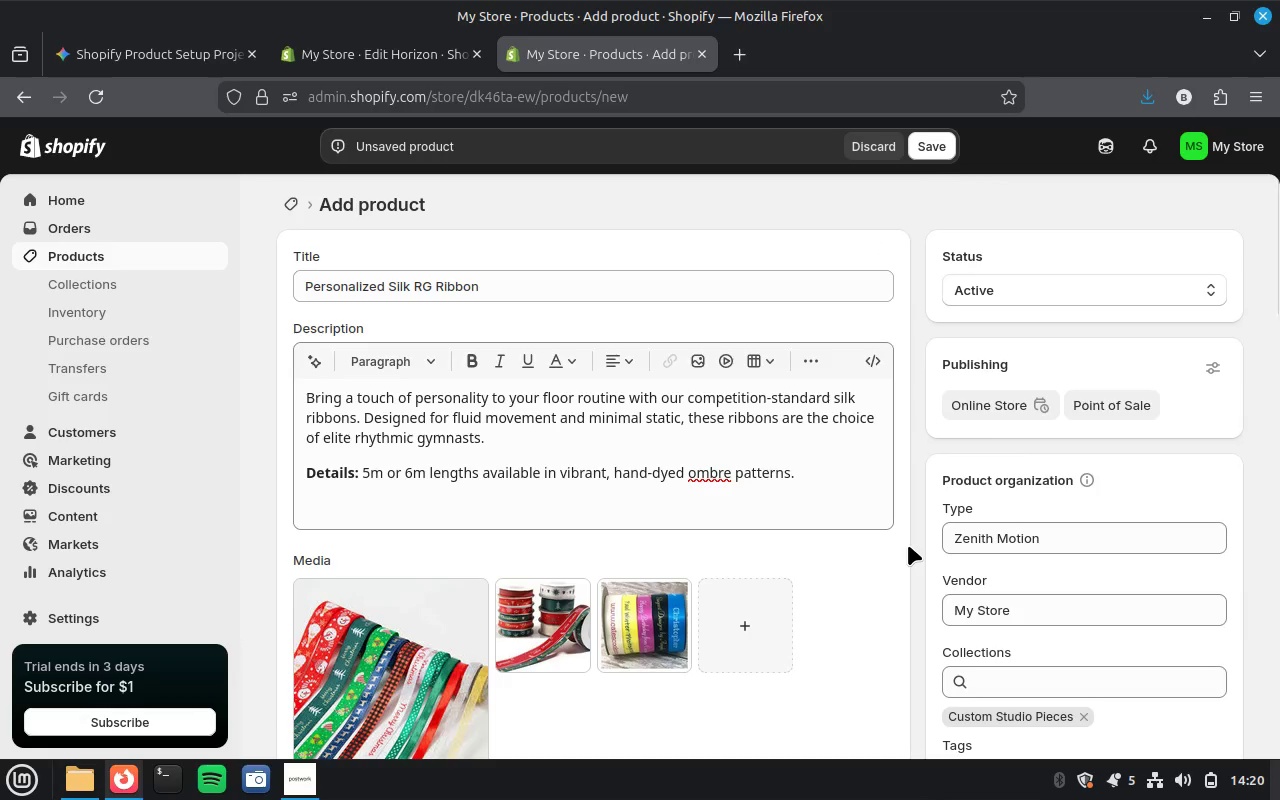 
scroll: coordinate [908, 545], scroll_direction: down, amount: 6.0
 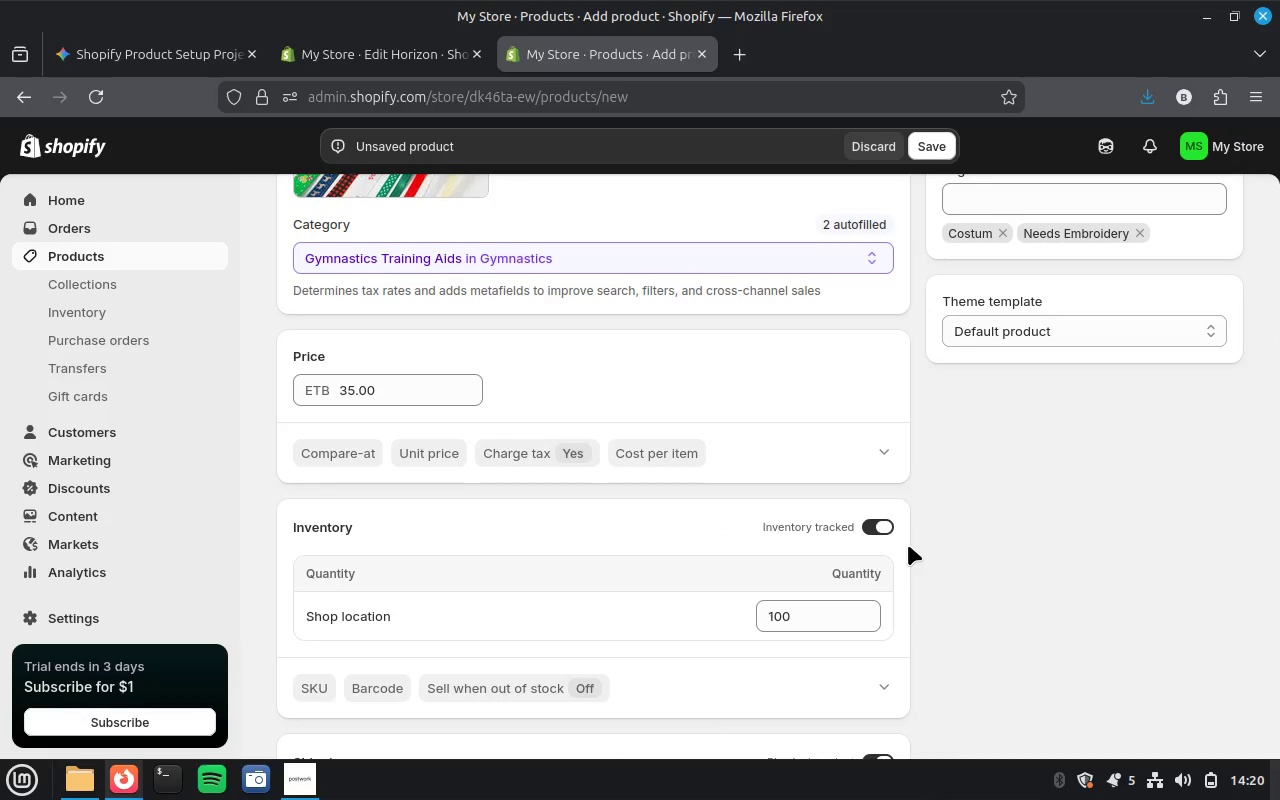 
scroll: coordinate [908, 545], scroll_direction: up, amount: 16.0
 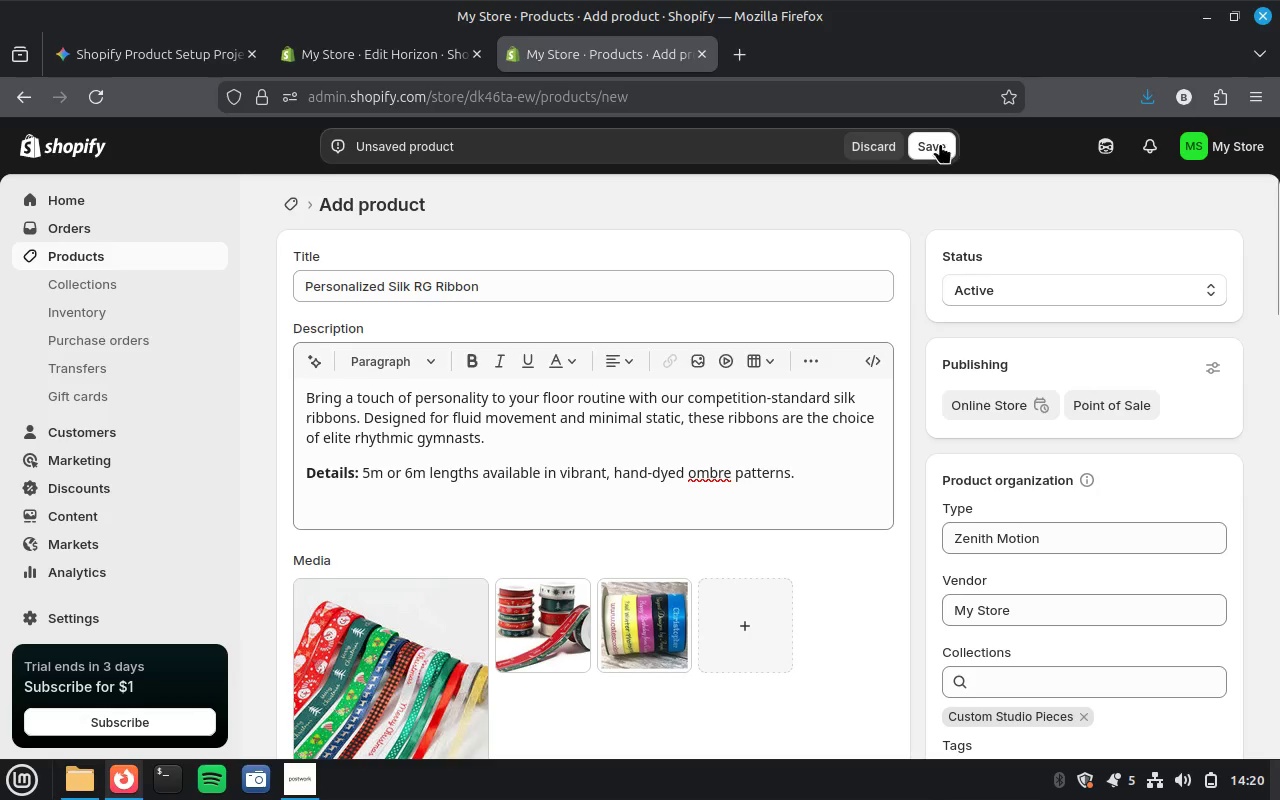 
left_click([940, 143])
 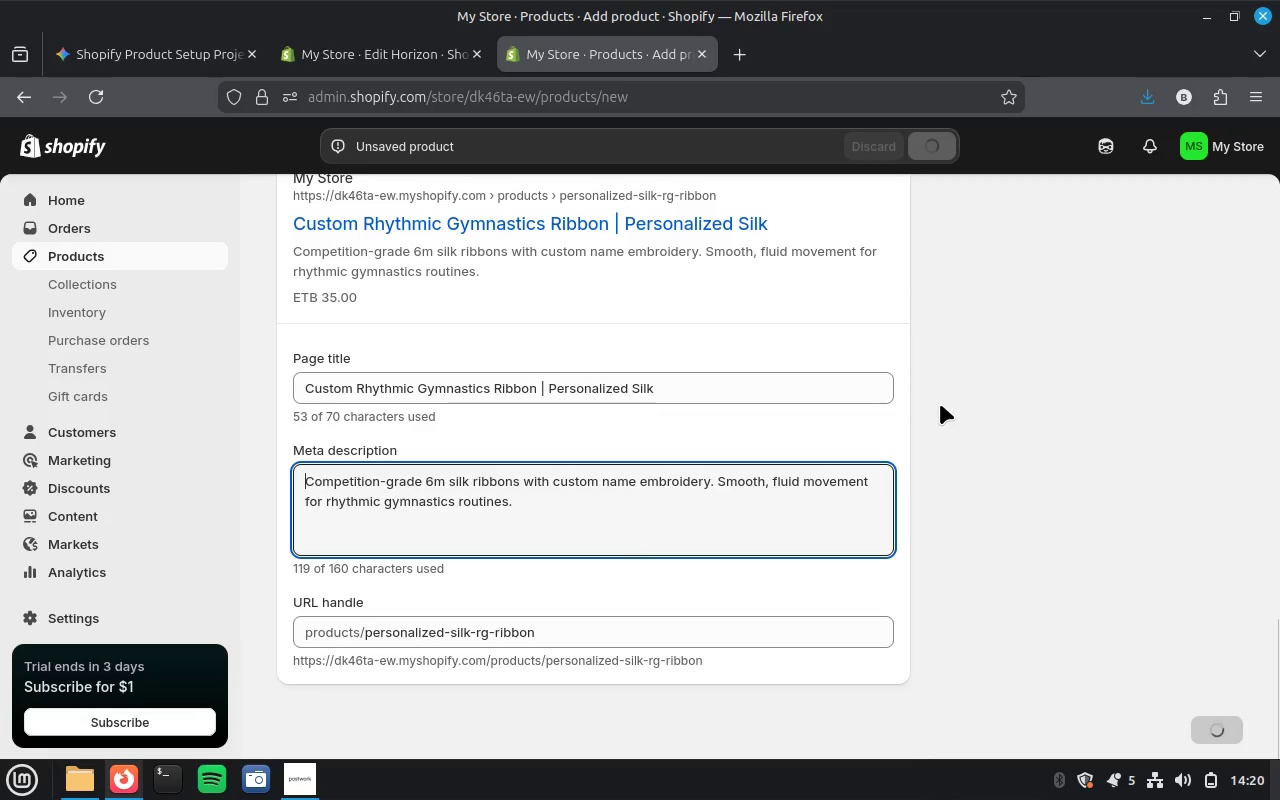 
scroll: coordinate [939, 405], scroll_direction: up, amount: 22.0
 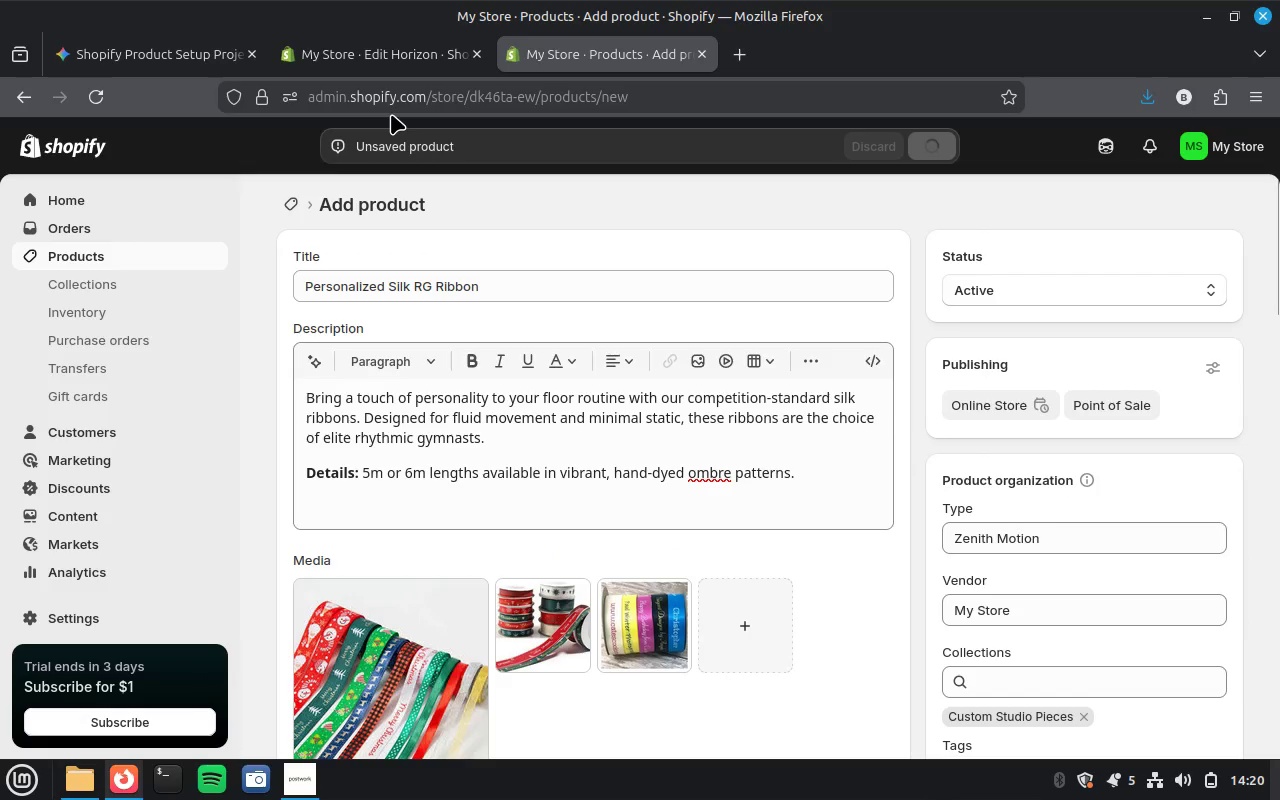 
left_click([405, 69])
 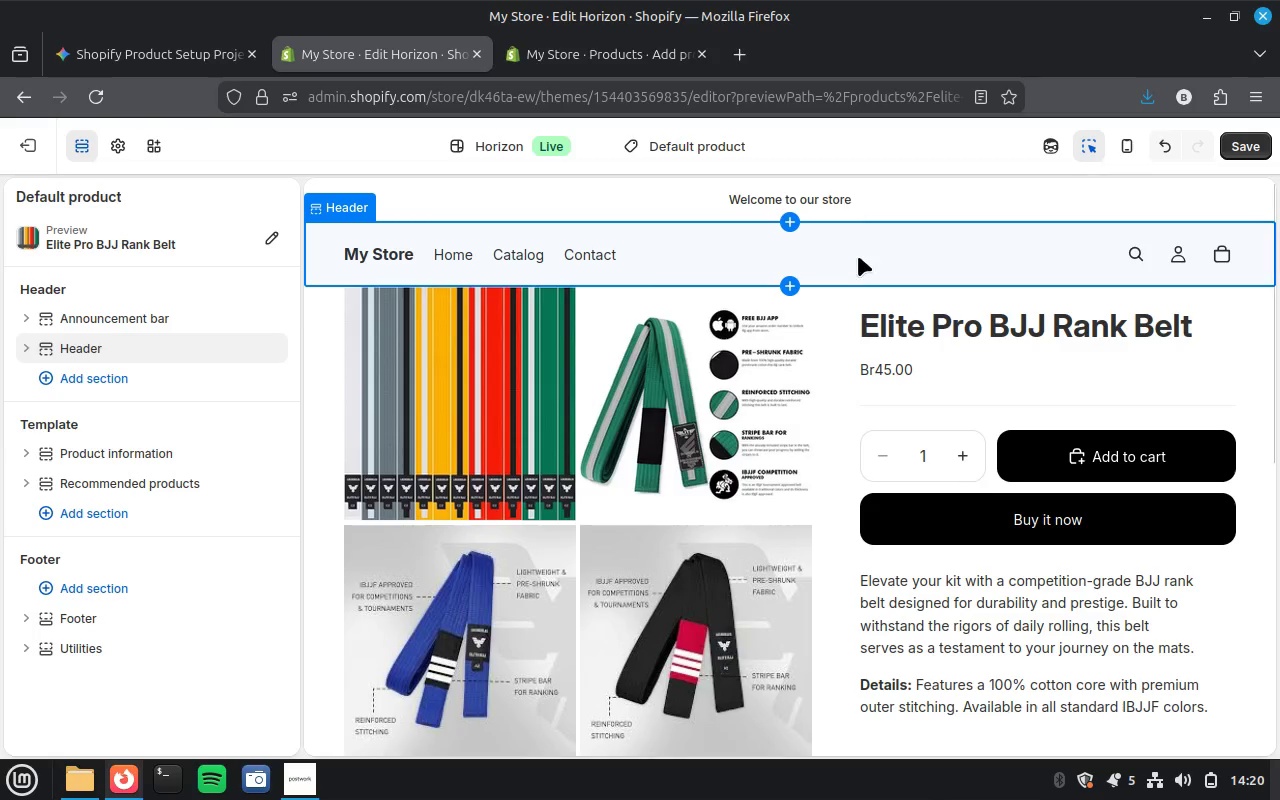 
scroll: coordinate [724, 457], scroll_direction: down, amount: 4.0
 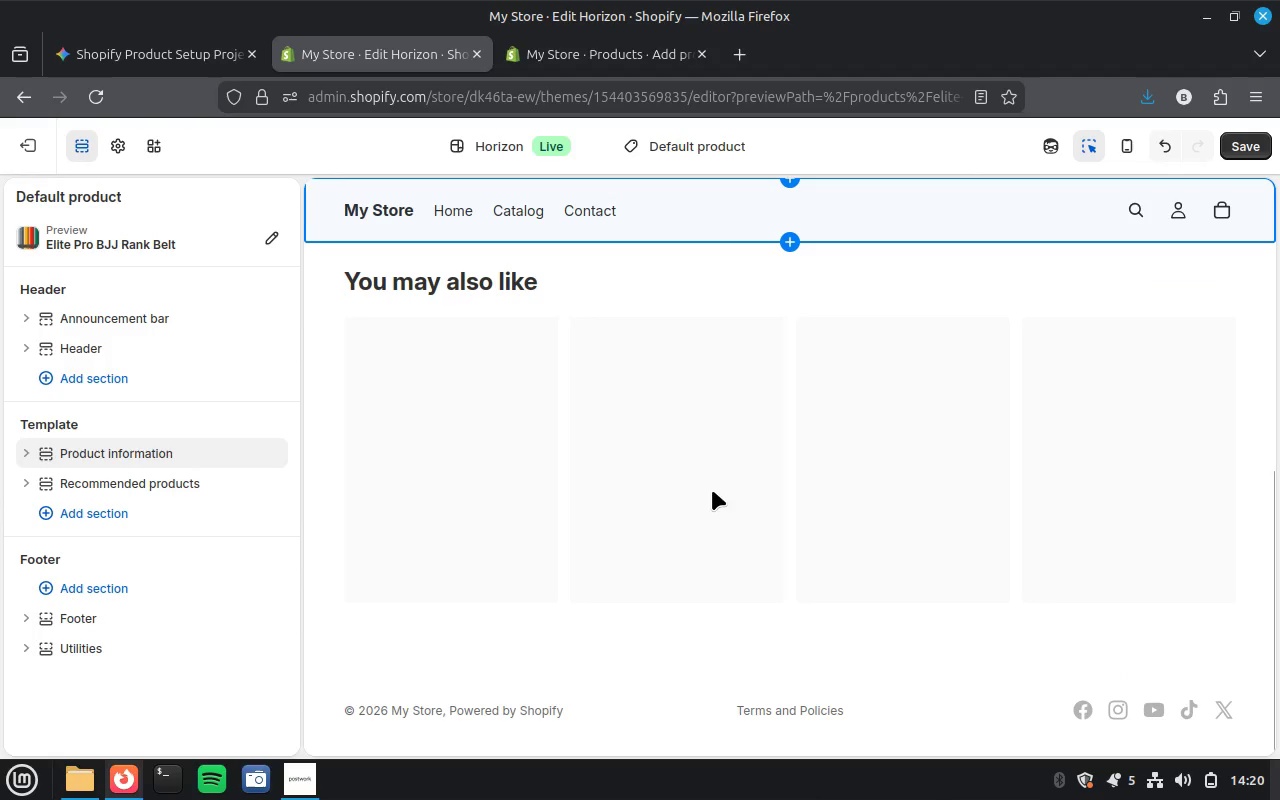 
scroll: coordinate [711, 486], scroll_direction: up, amount: 5.0
 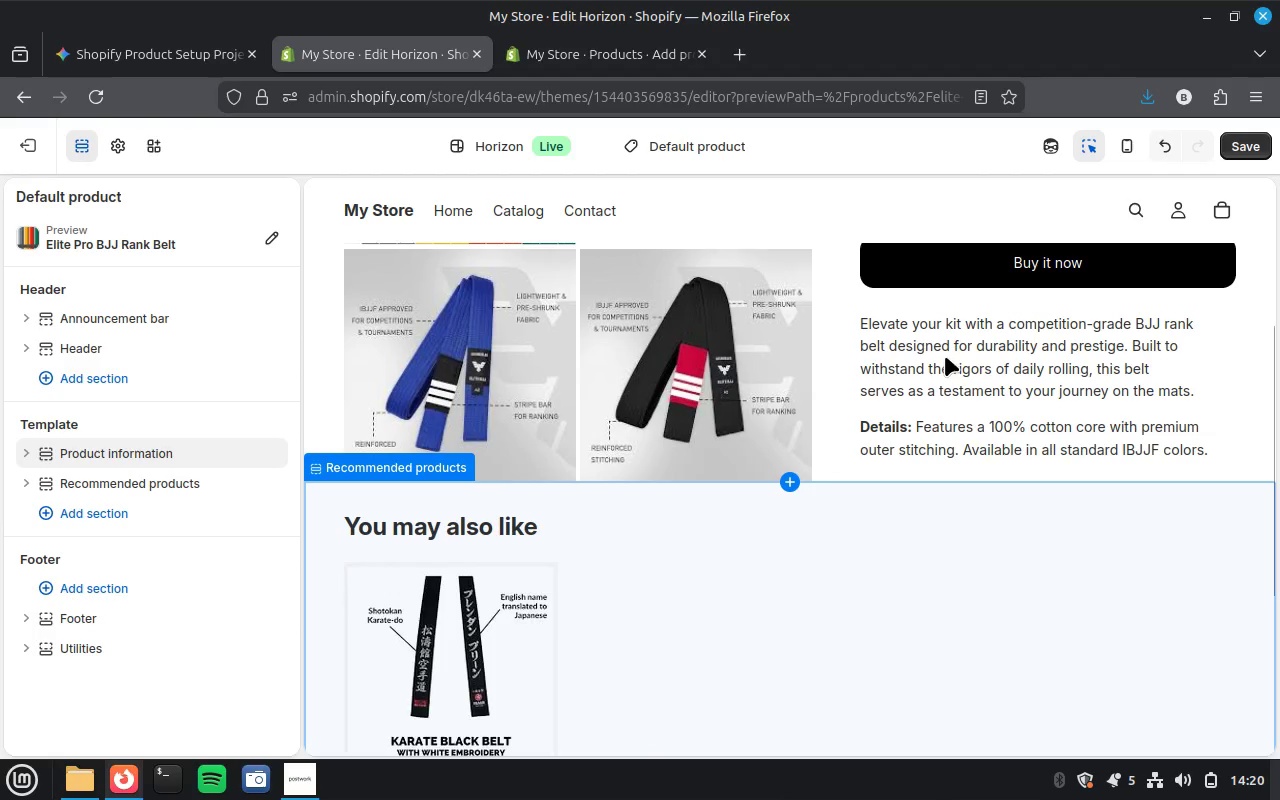 
scroll: coordinate [741, 453], scroll_direction: down, amount: 5.0
 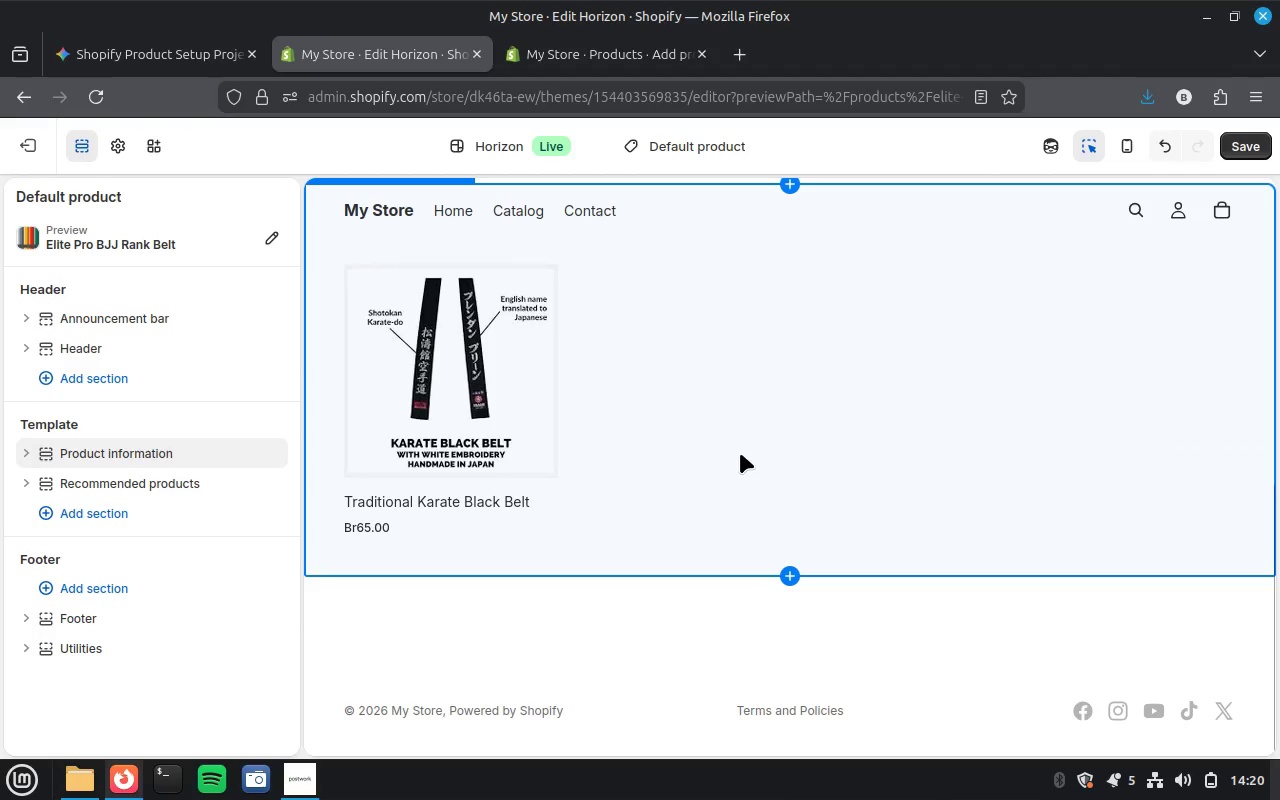 
scroll: coordinate [740, 453], scroll_direction: up, amount: 6.0
 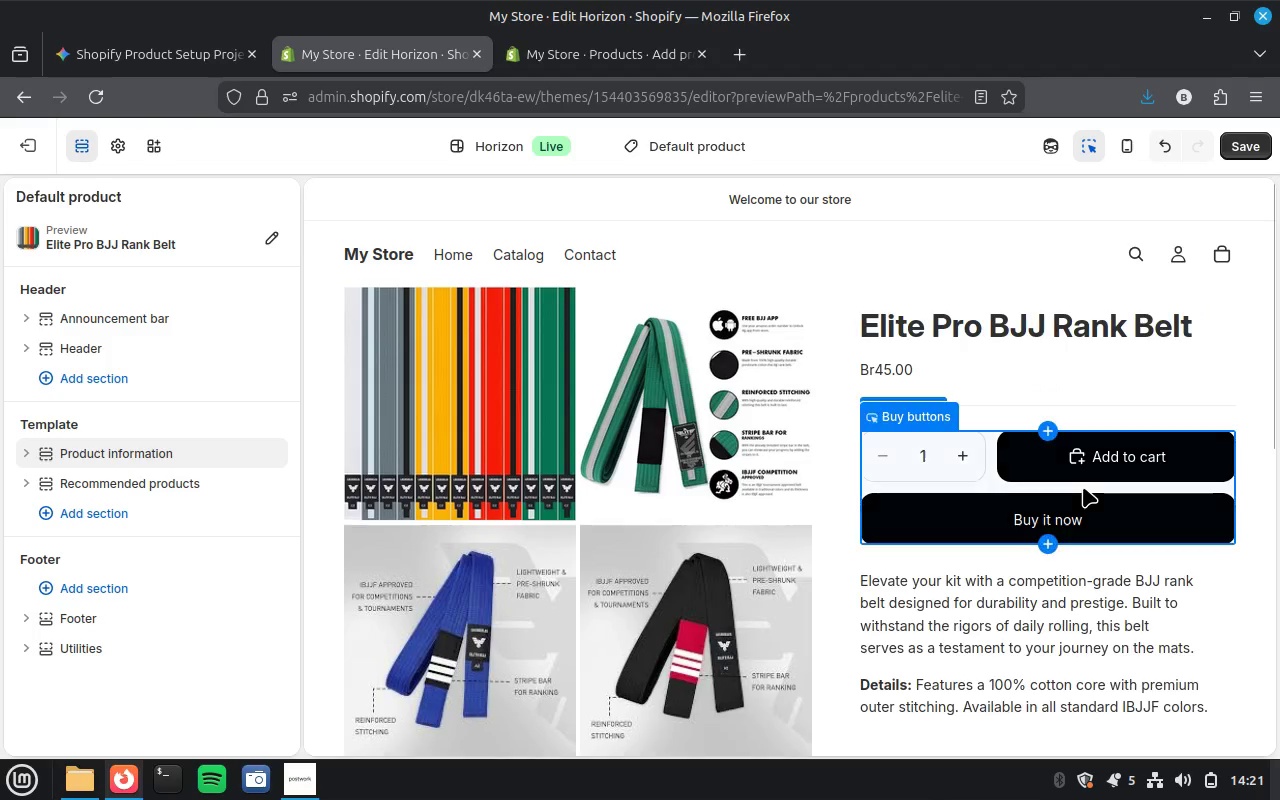 
wait(13.79)
 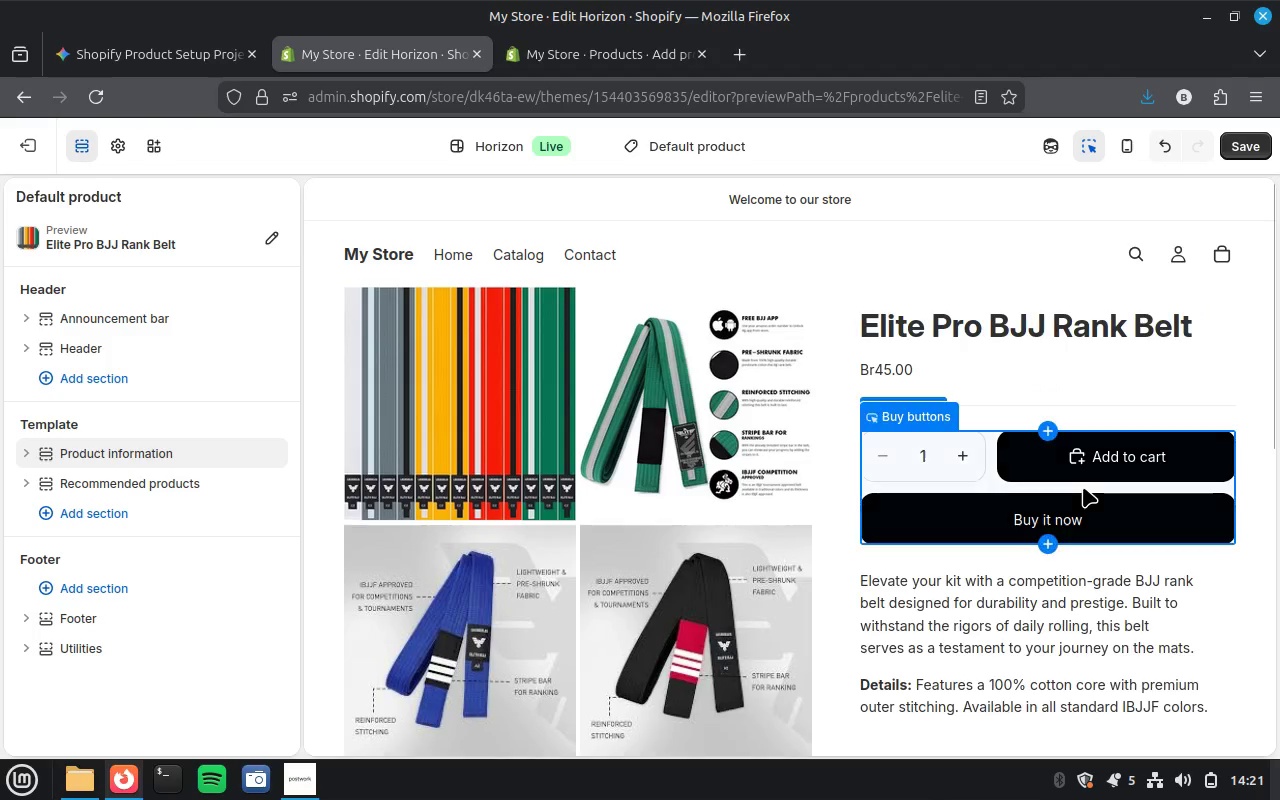 
scroll: coordinate [594, 501], scroll_direction: down, amount: 1.0
 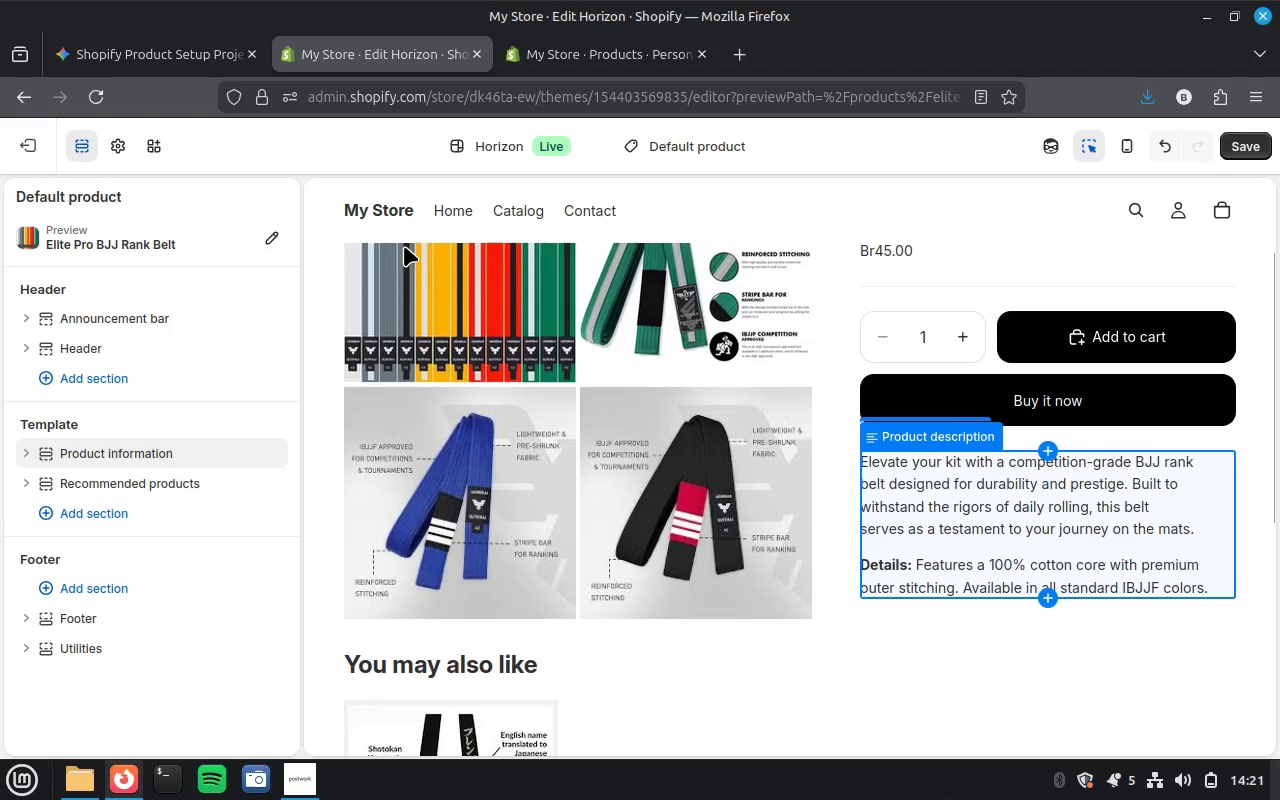 
scroll: coordinate [403, 246], scroll_direction: up, amount: 5.0
 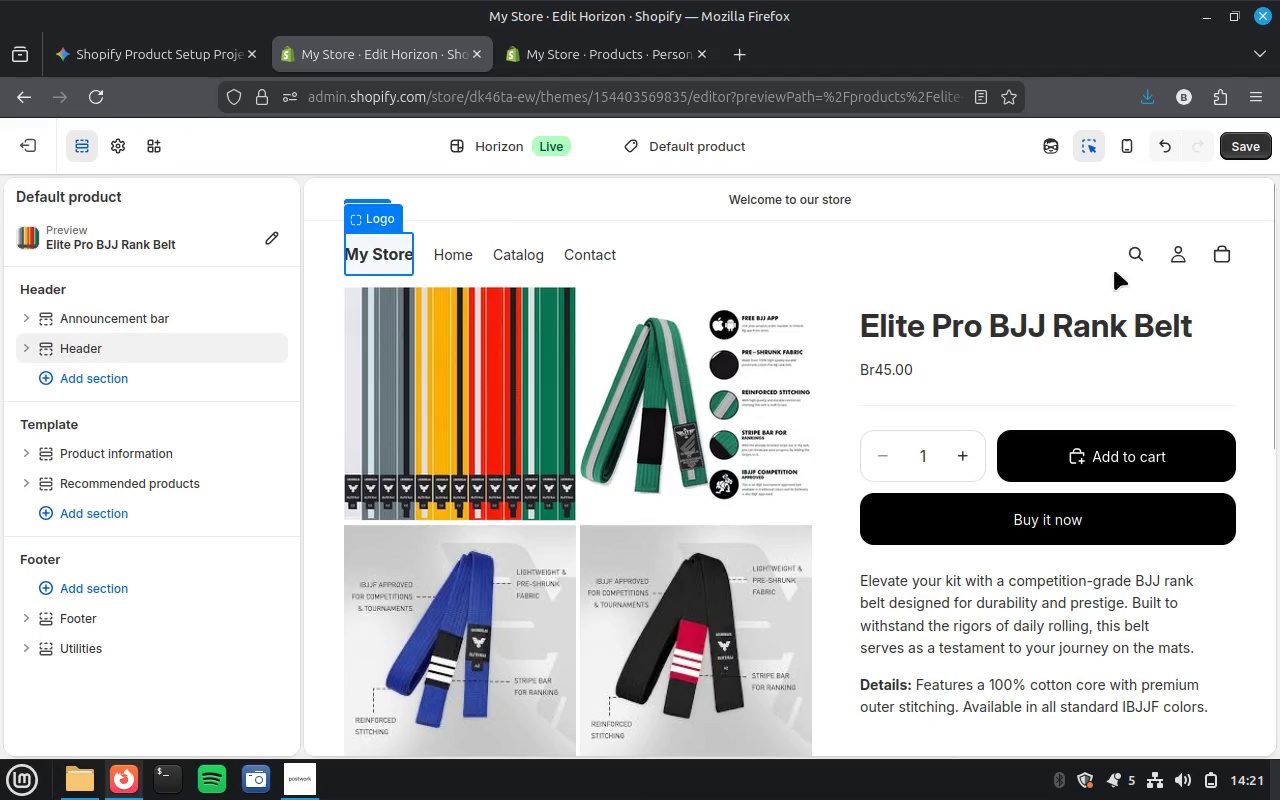 
left_click([1247, 154])
 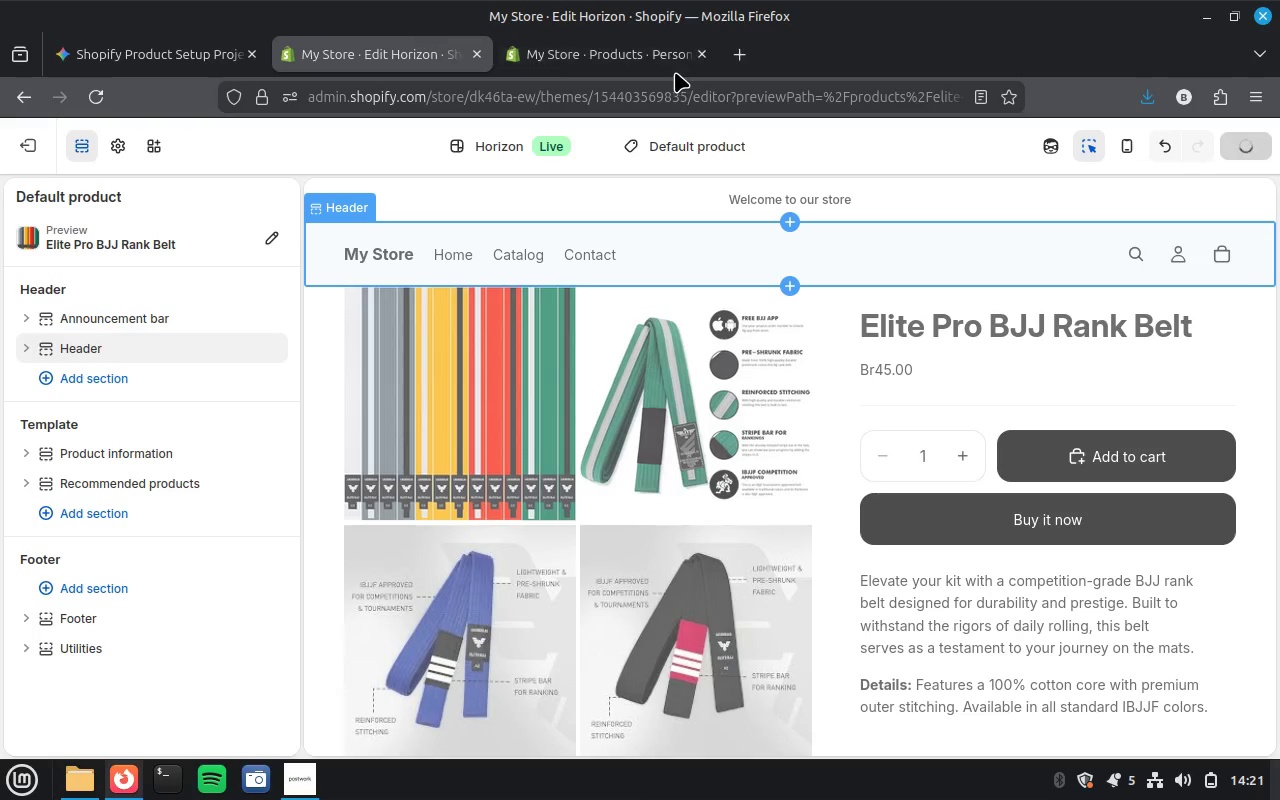 
scroll: coordinate [1247, 154], scroll_direction: up, amount: 1.0
 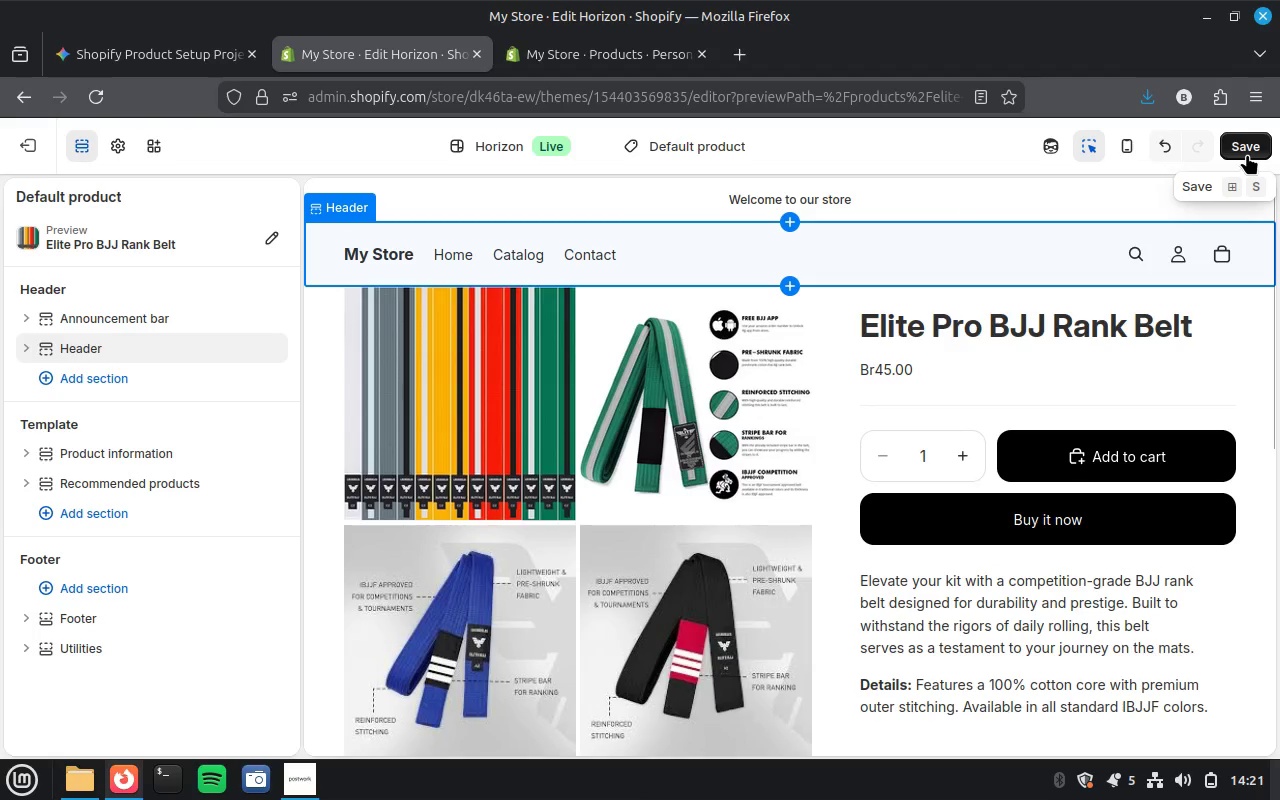 
left_click([585, 49])
 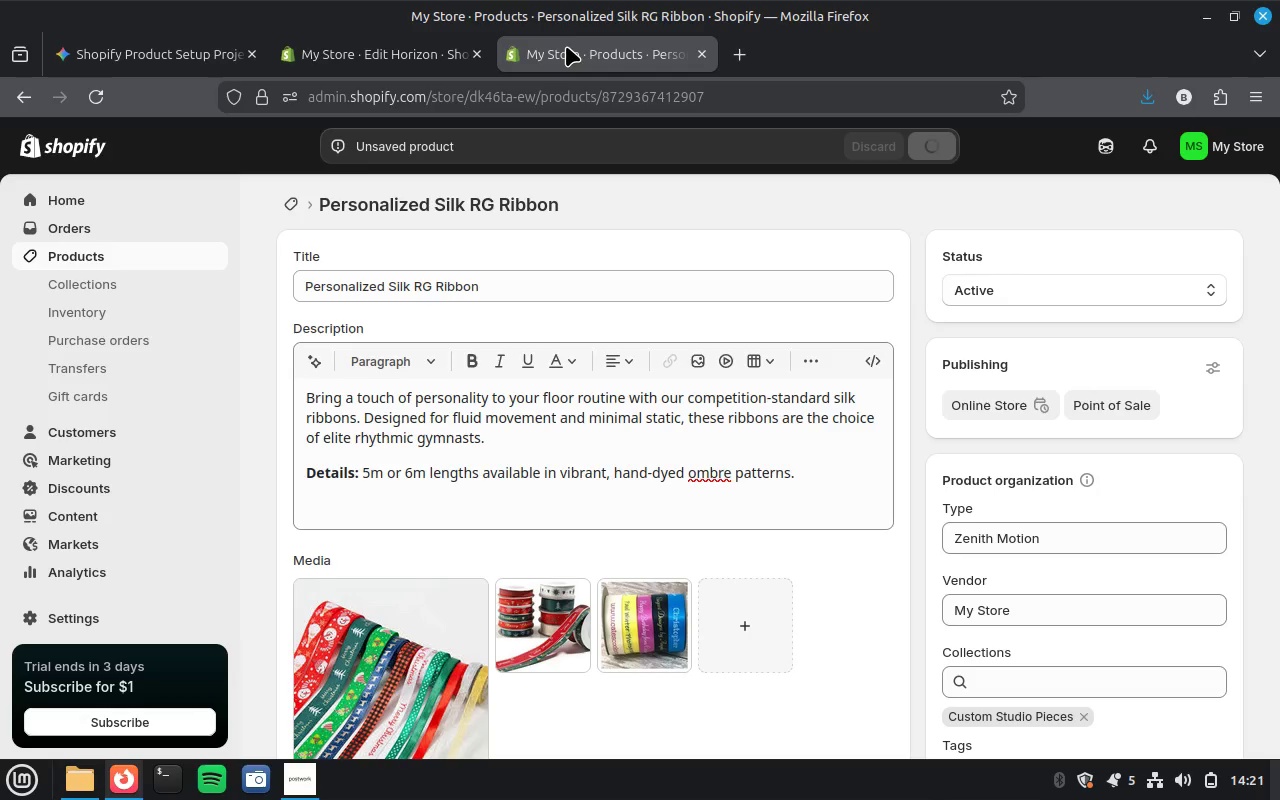 
mouse_move([241, 799])
 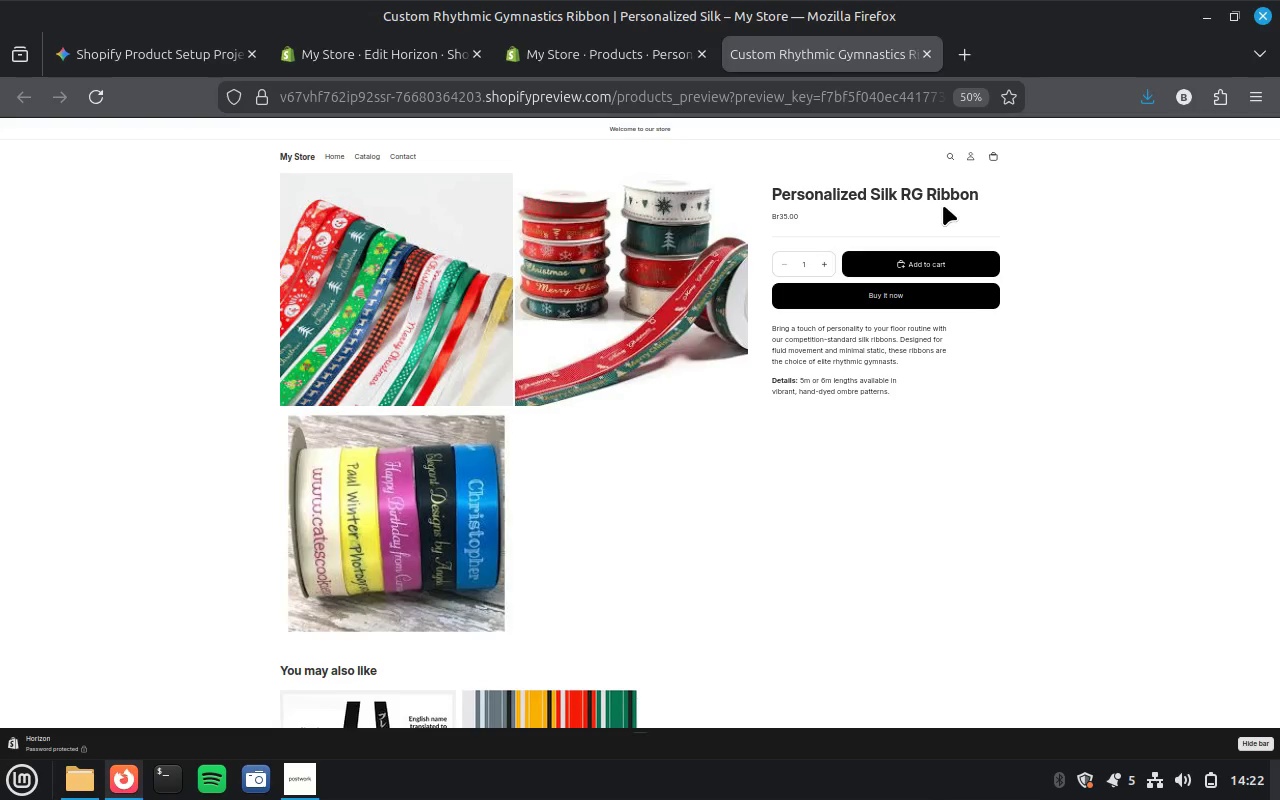 
wait(46.99)
 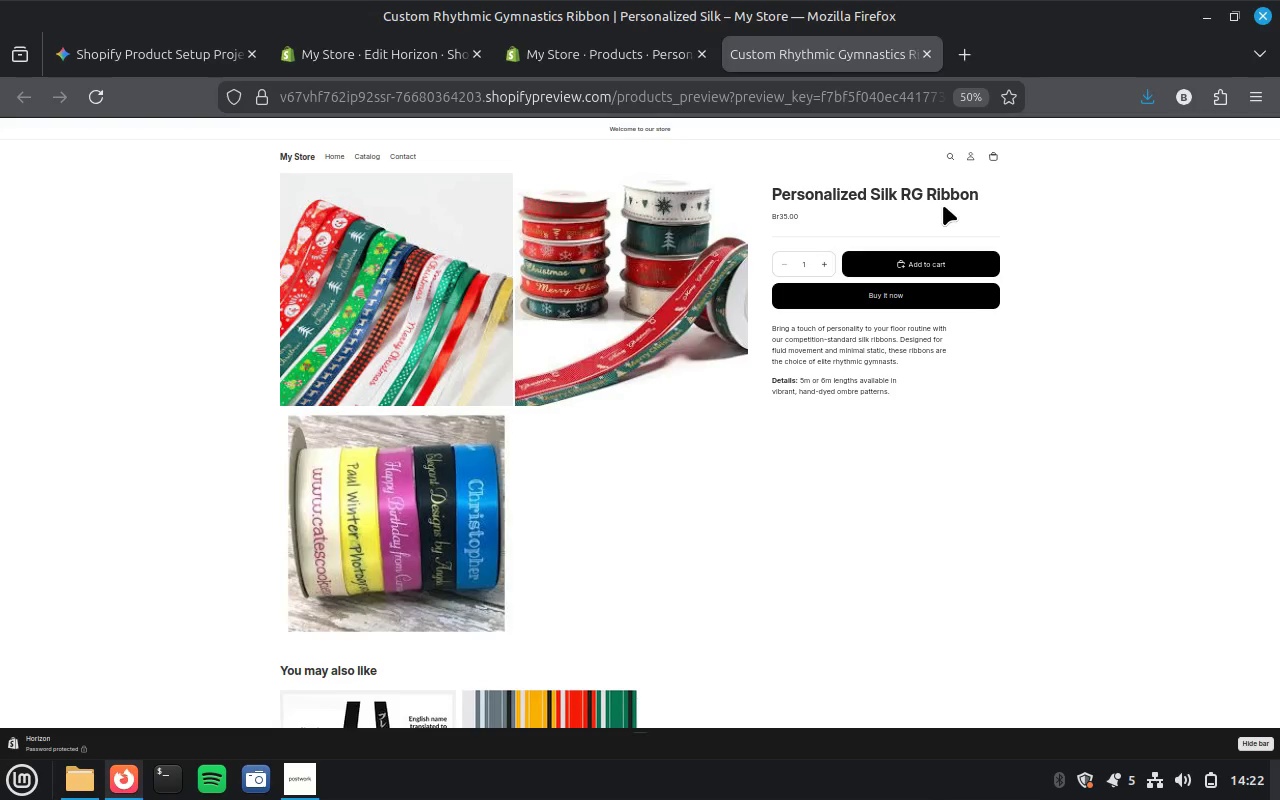 
left_click([266, 786])
 